 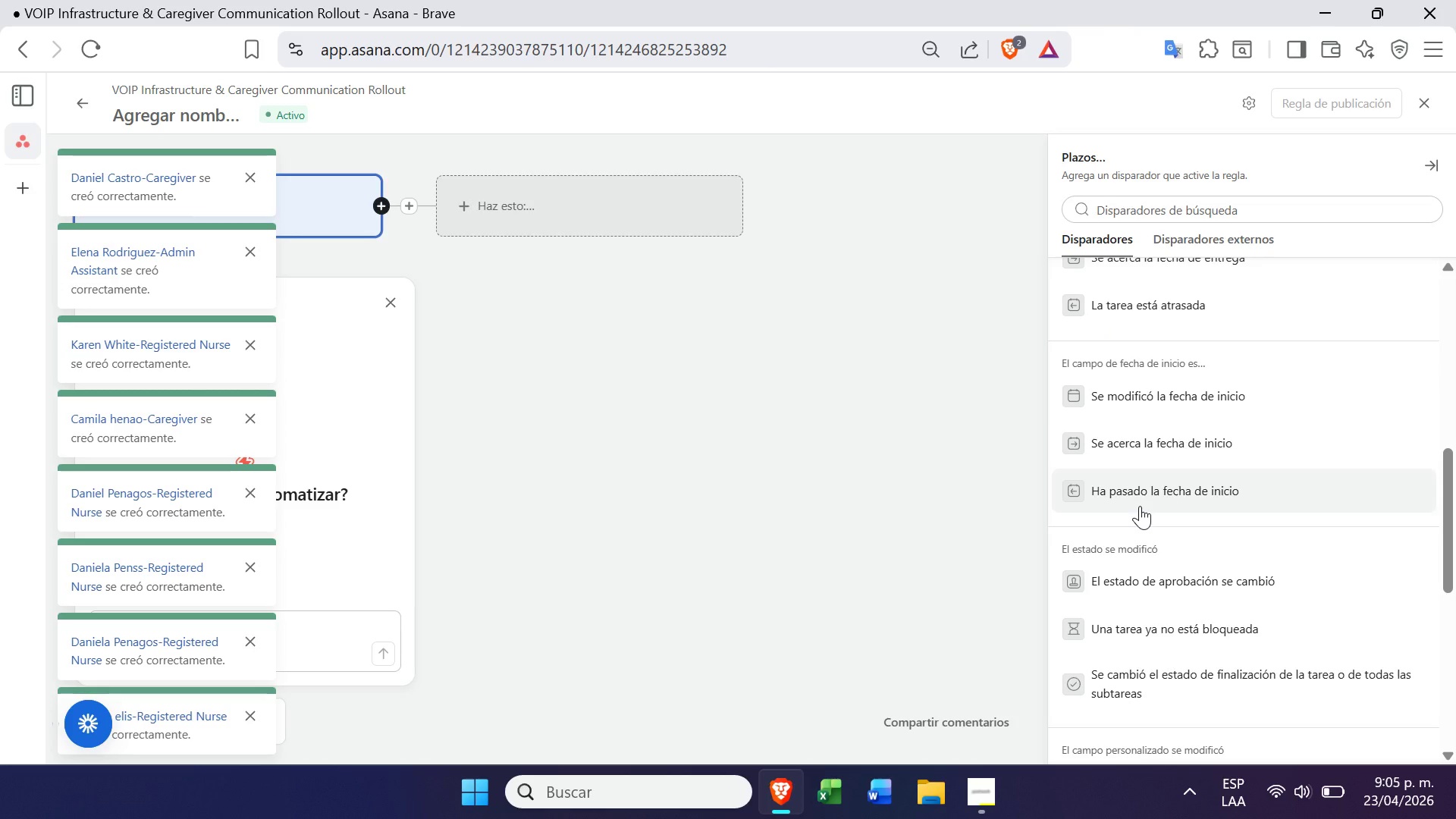 
left_click([1197, 316])
 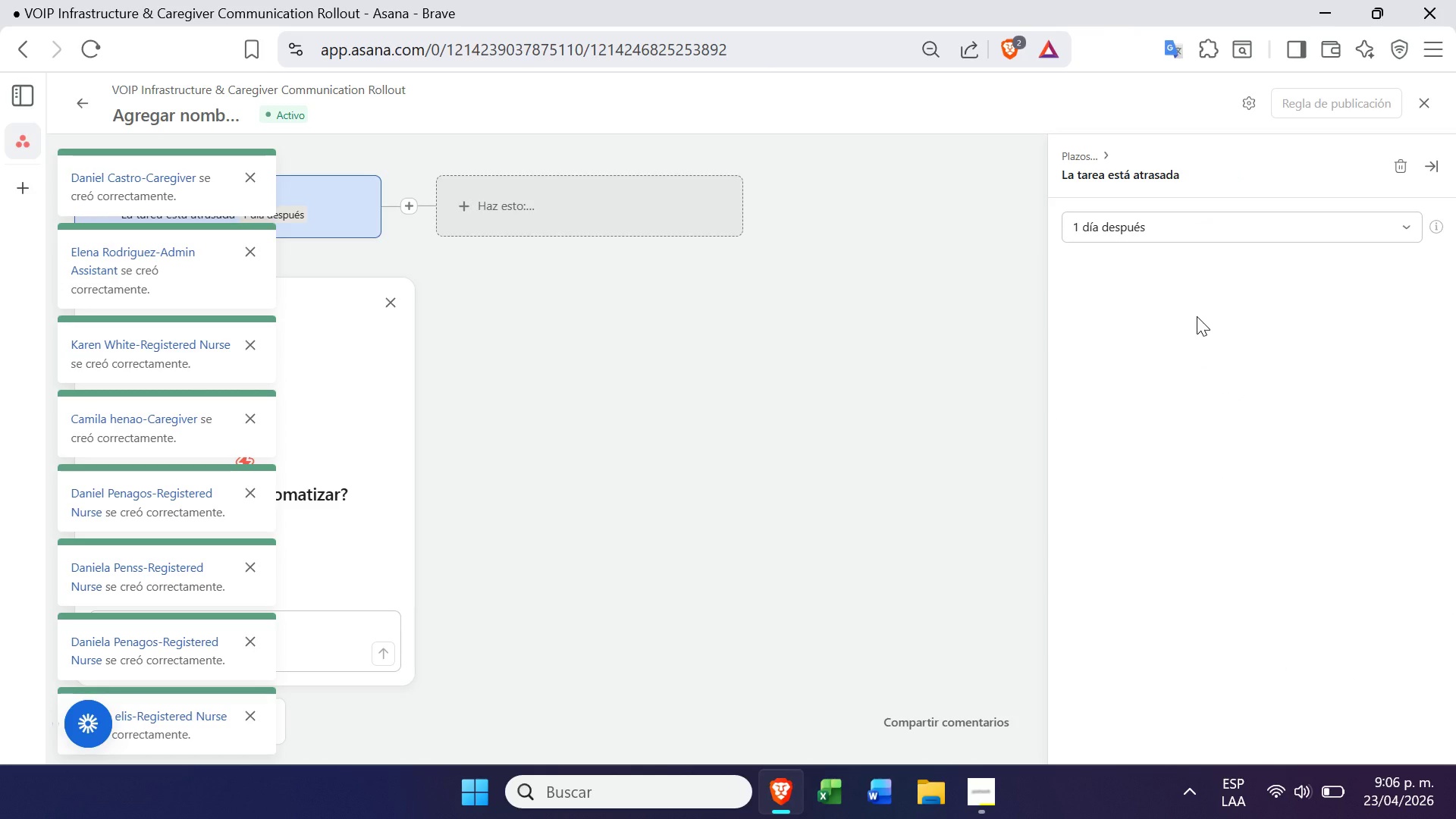 
wait(5.17)
 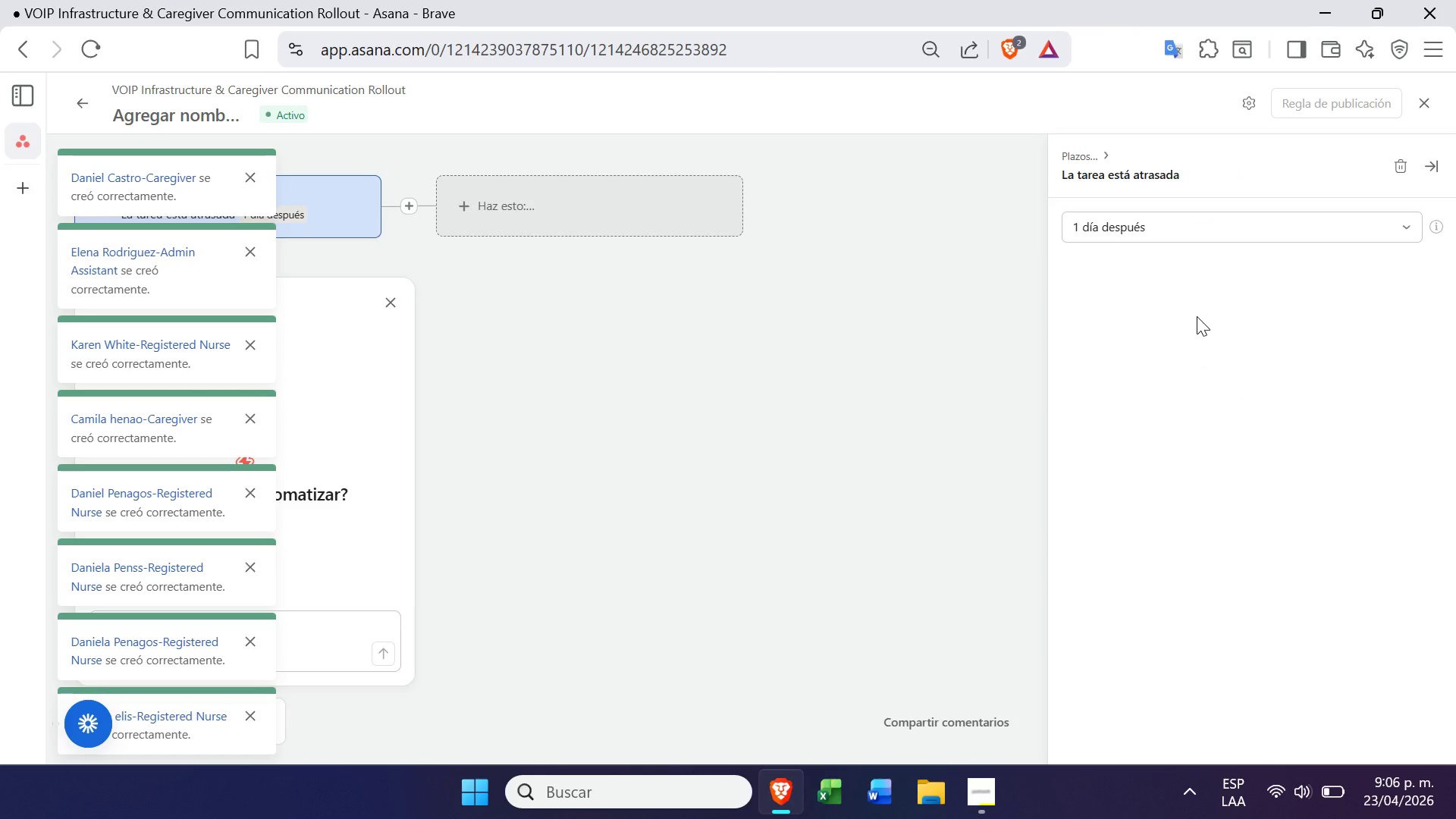 
left_click([1162, 242])
 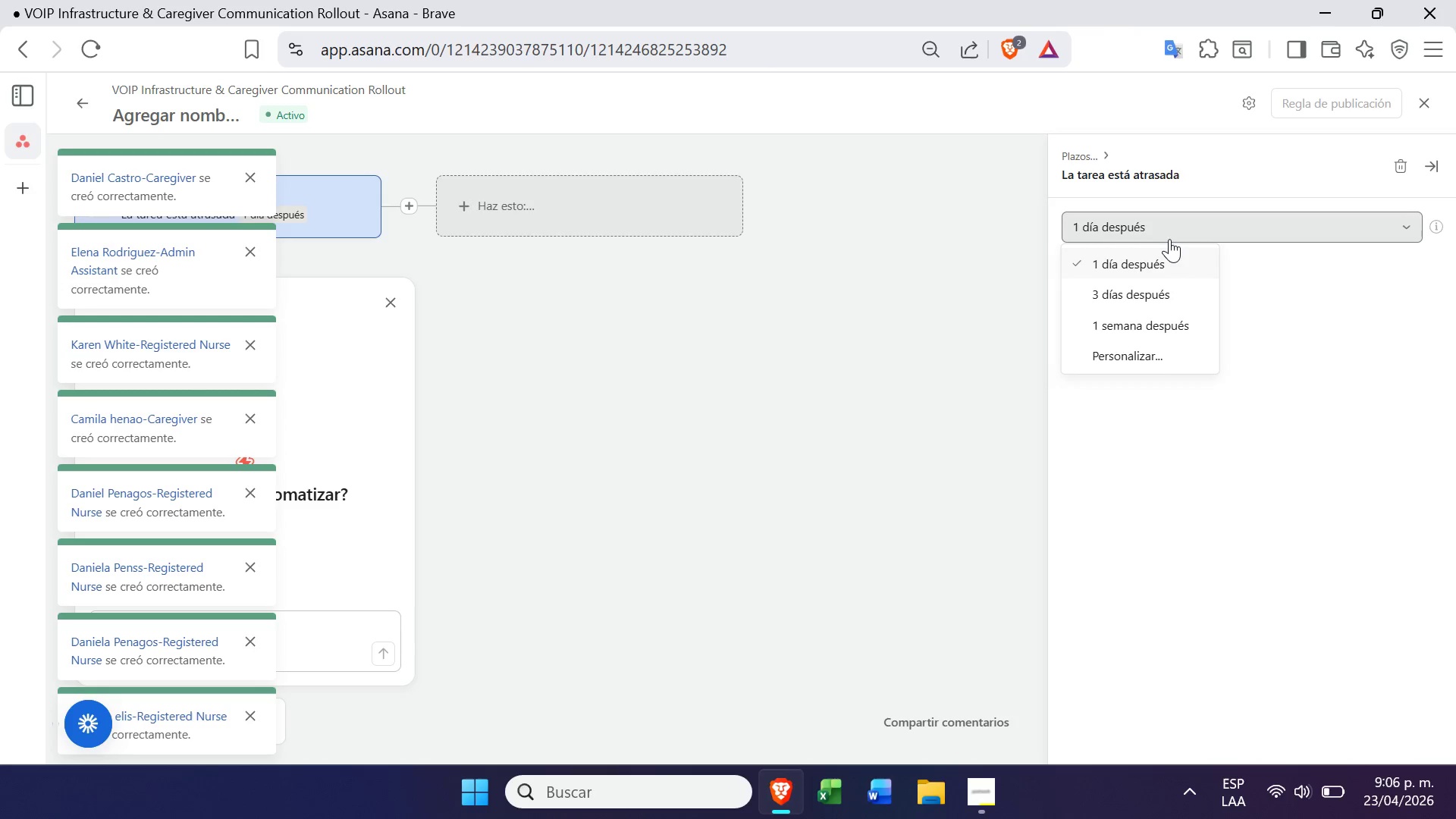 
left_click([1139, 347])
 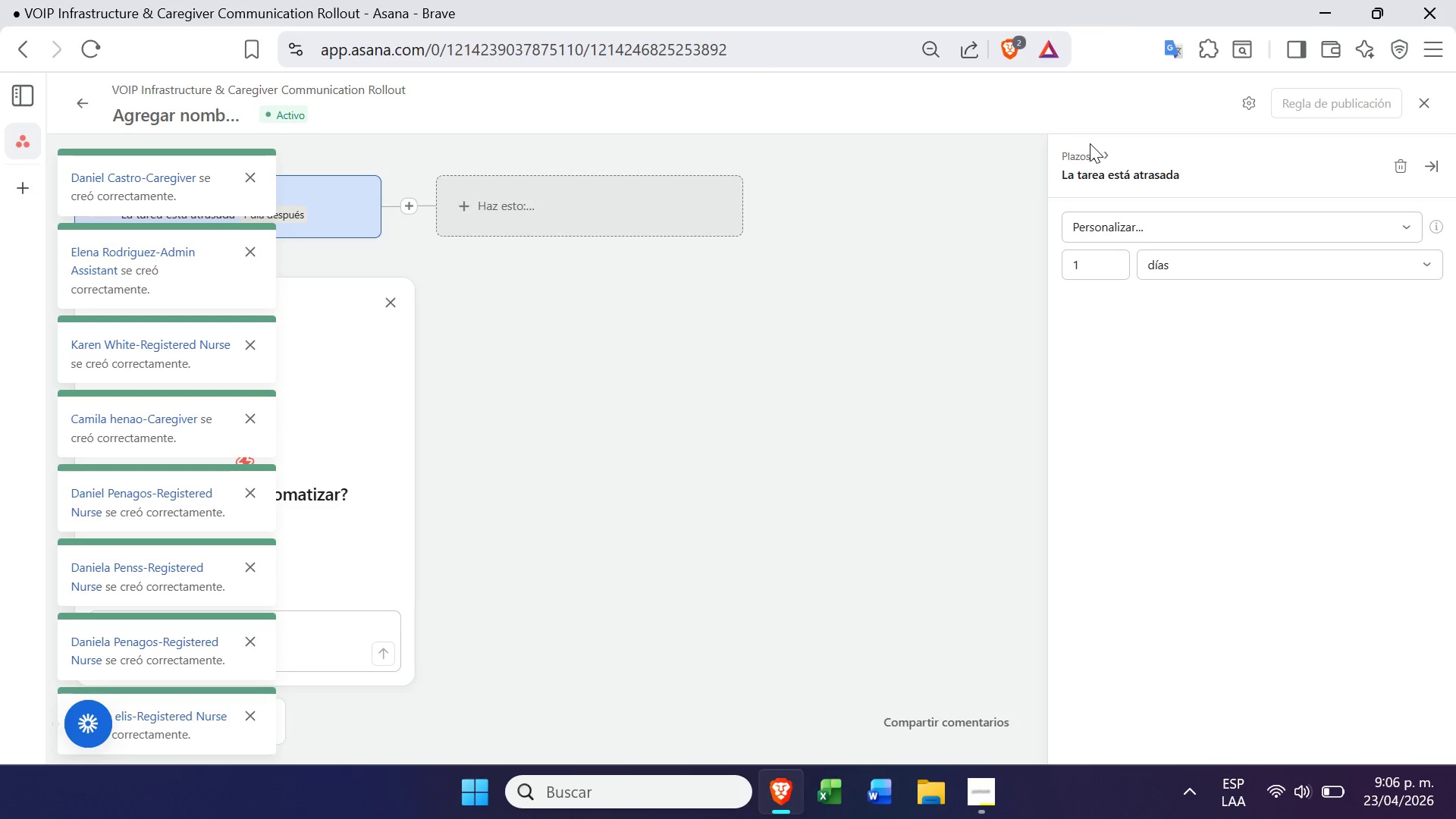 
wait(6.45)
 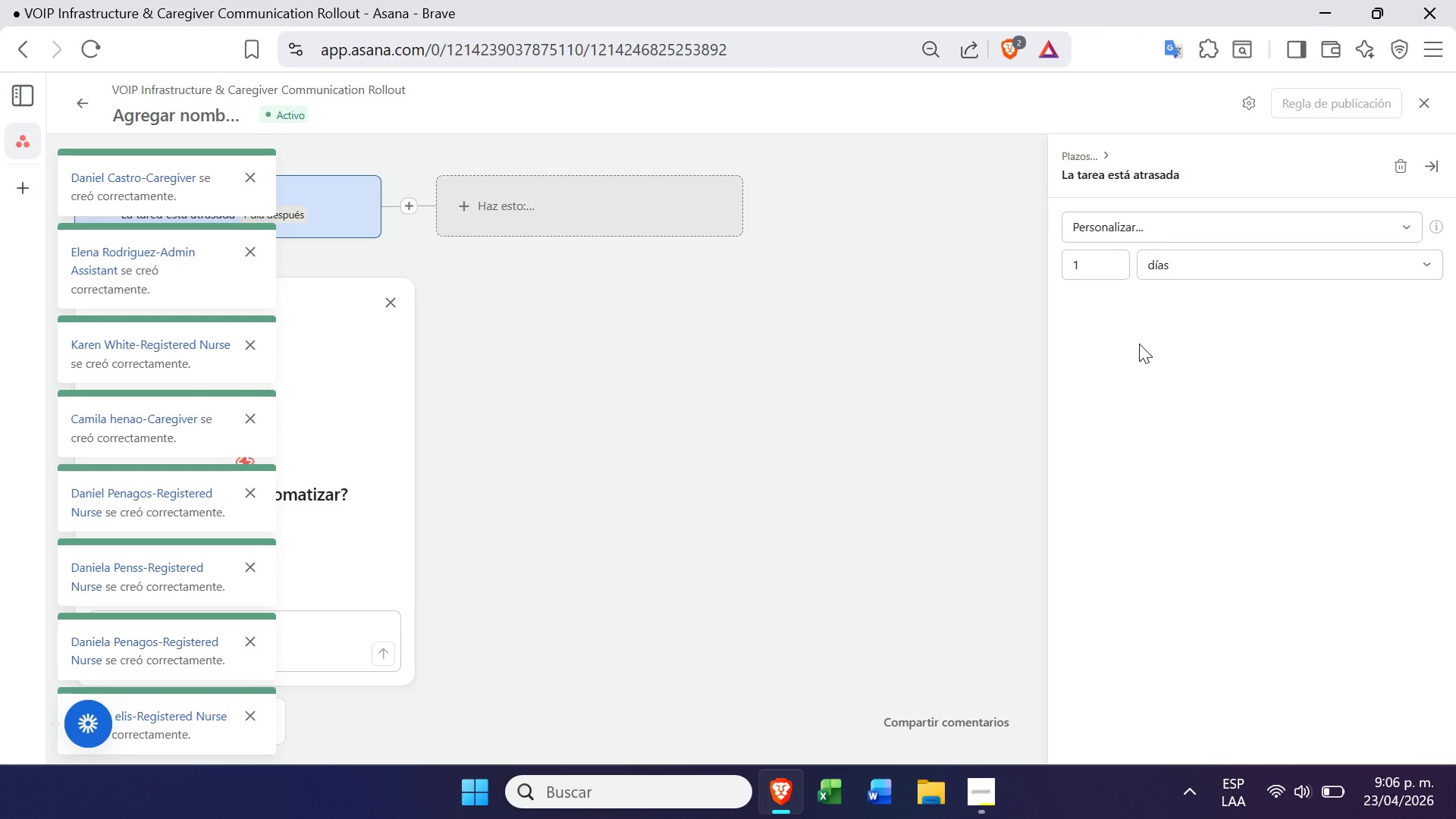 
left_click([1291, 331])
 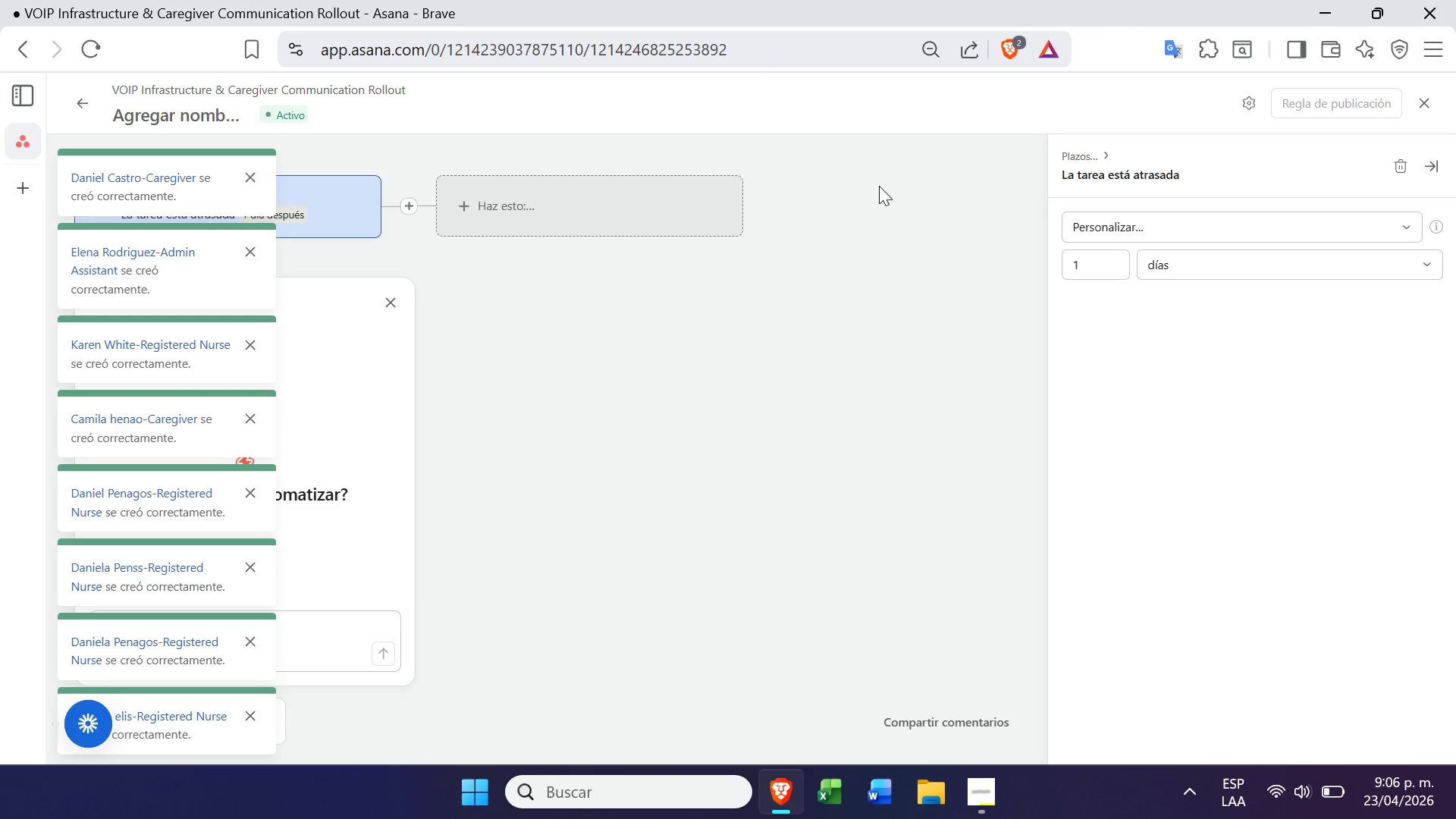 
left_click([775, 243])
 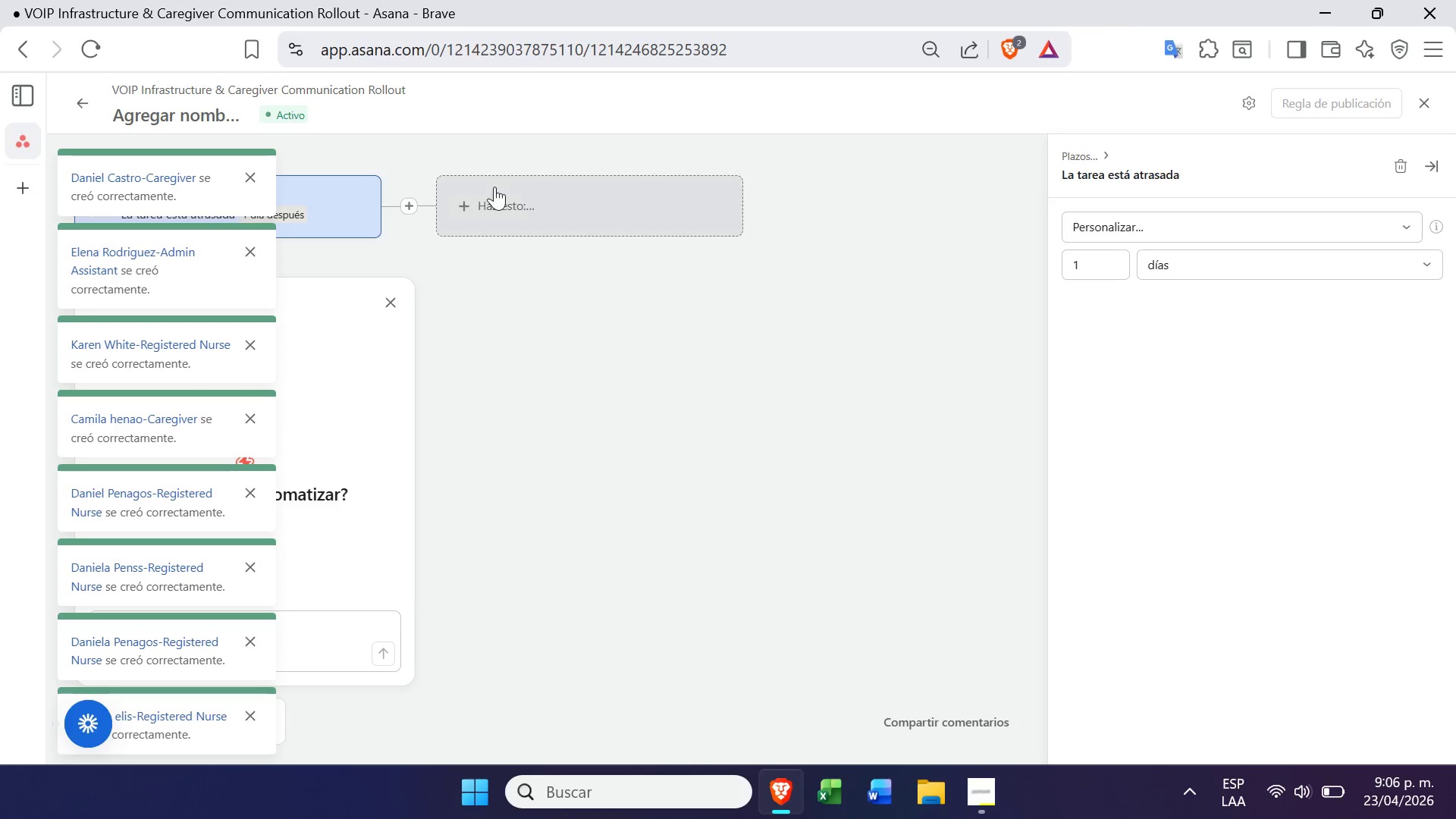 
left_click([485, 189])
 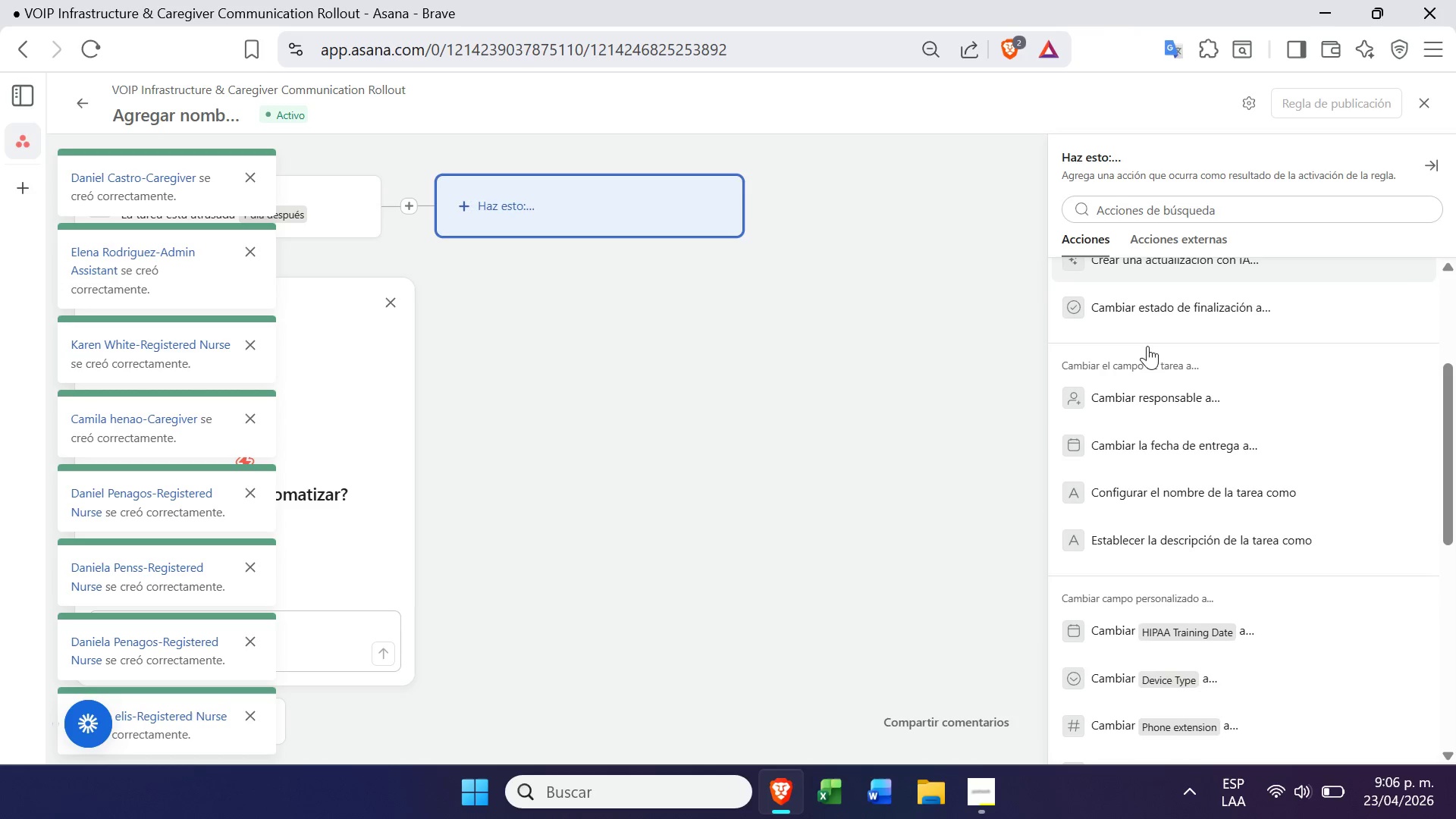 
wait(19.3)
 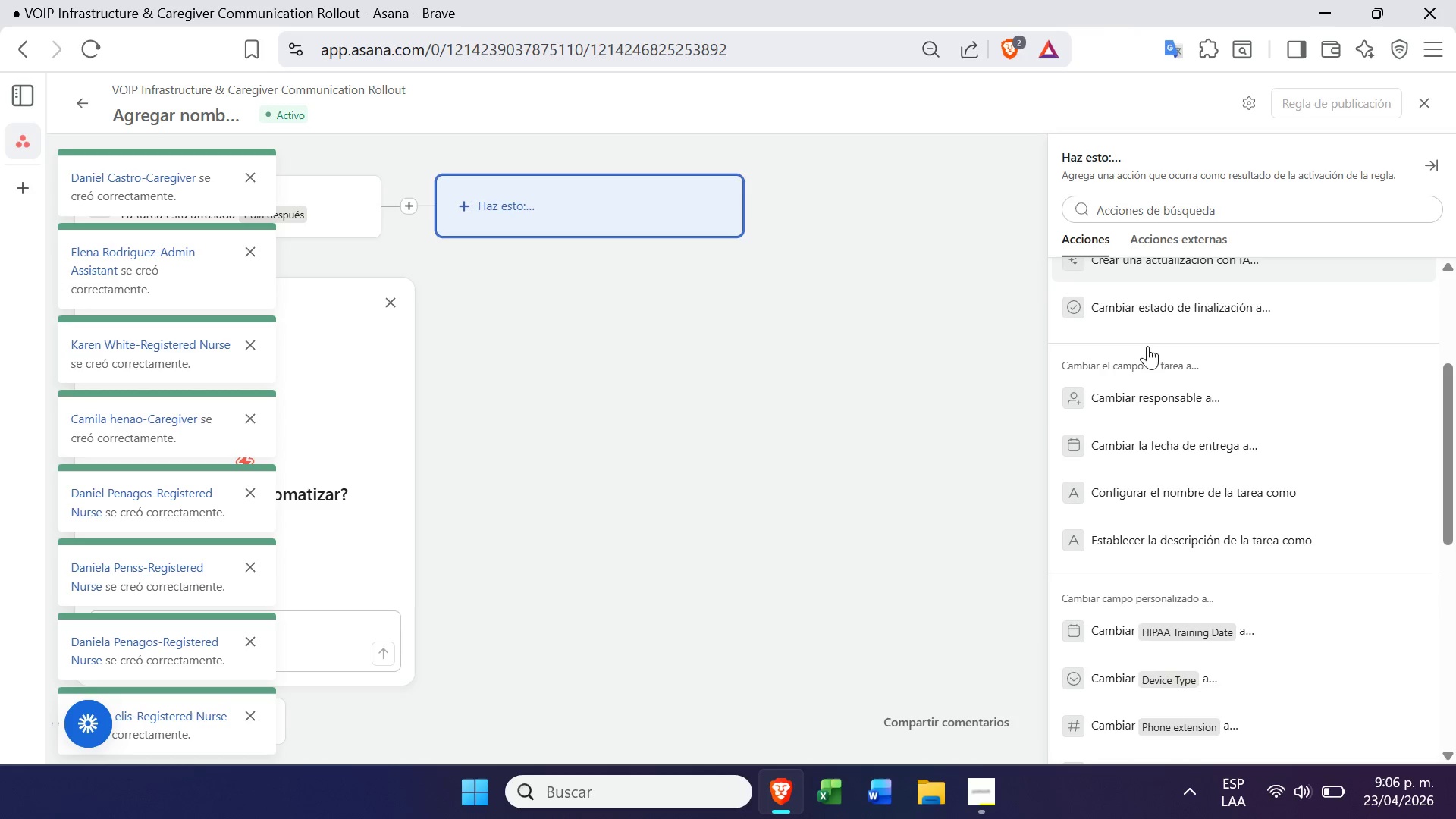 
left_click([1117, 695])
 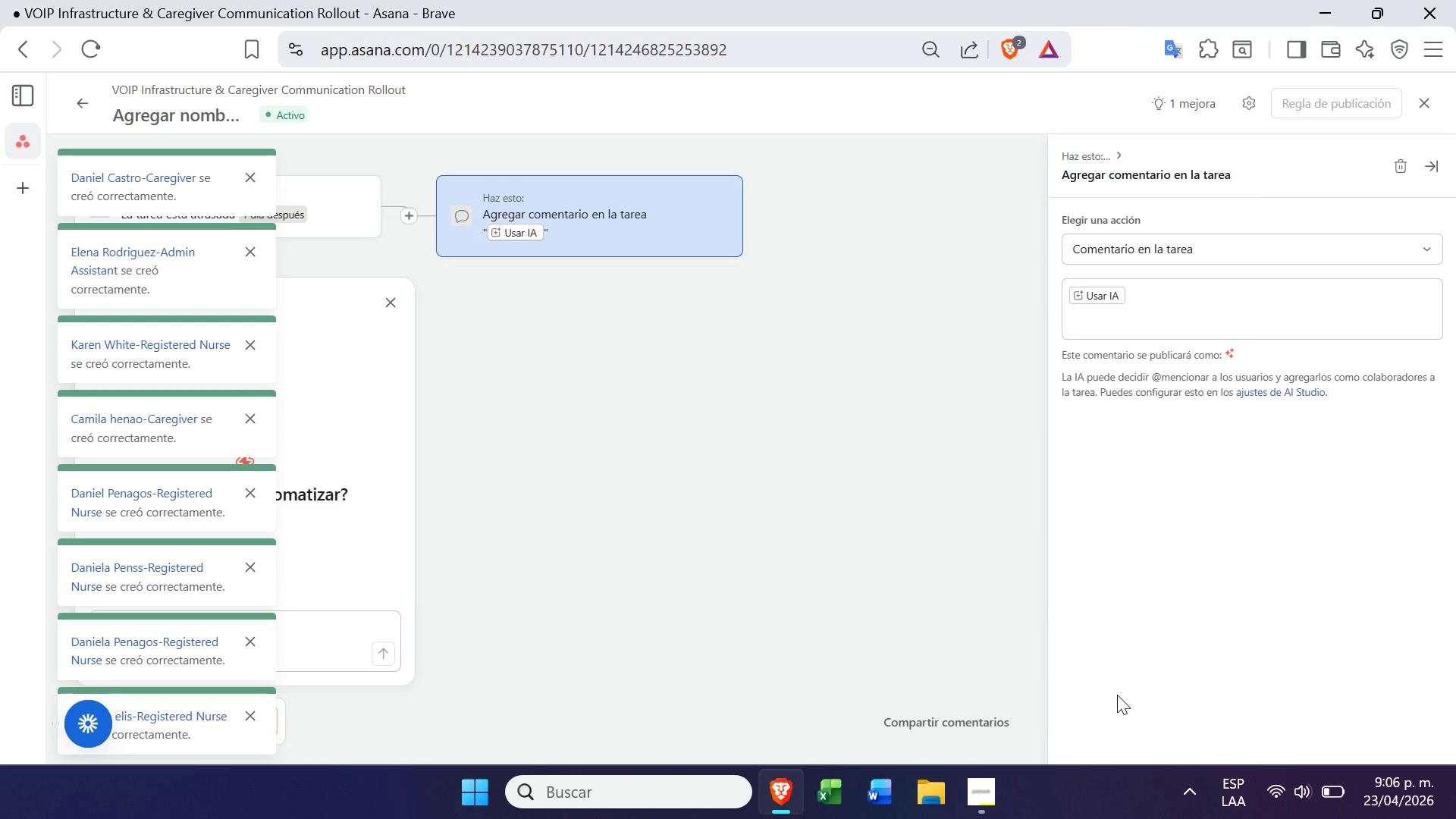 
wait(5.69)
 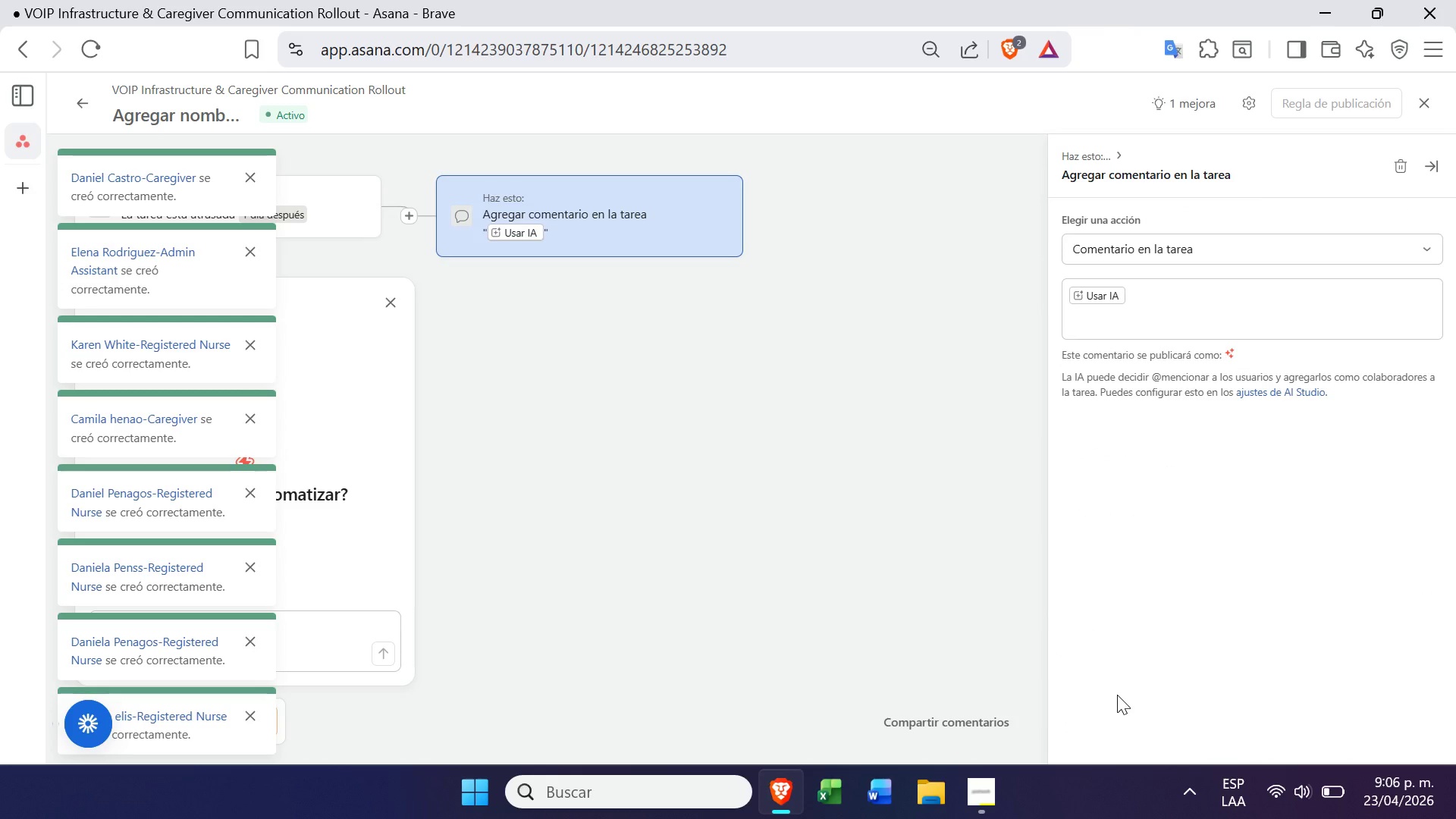 
left_click([1148, 303])
 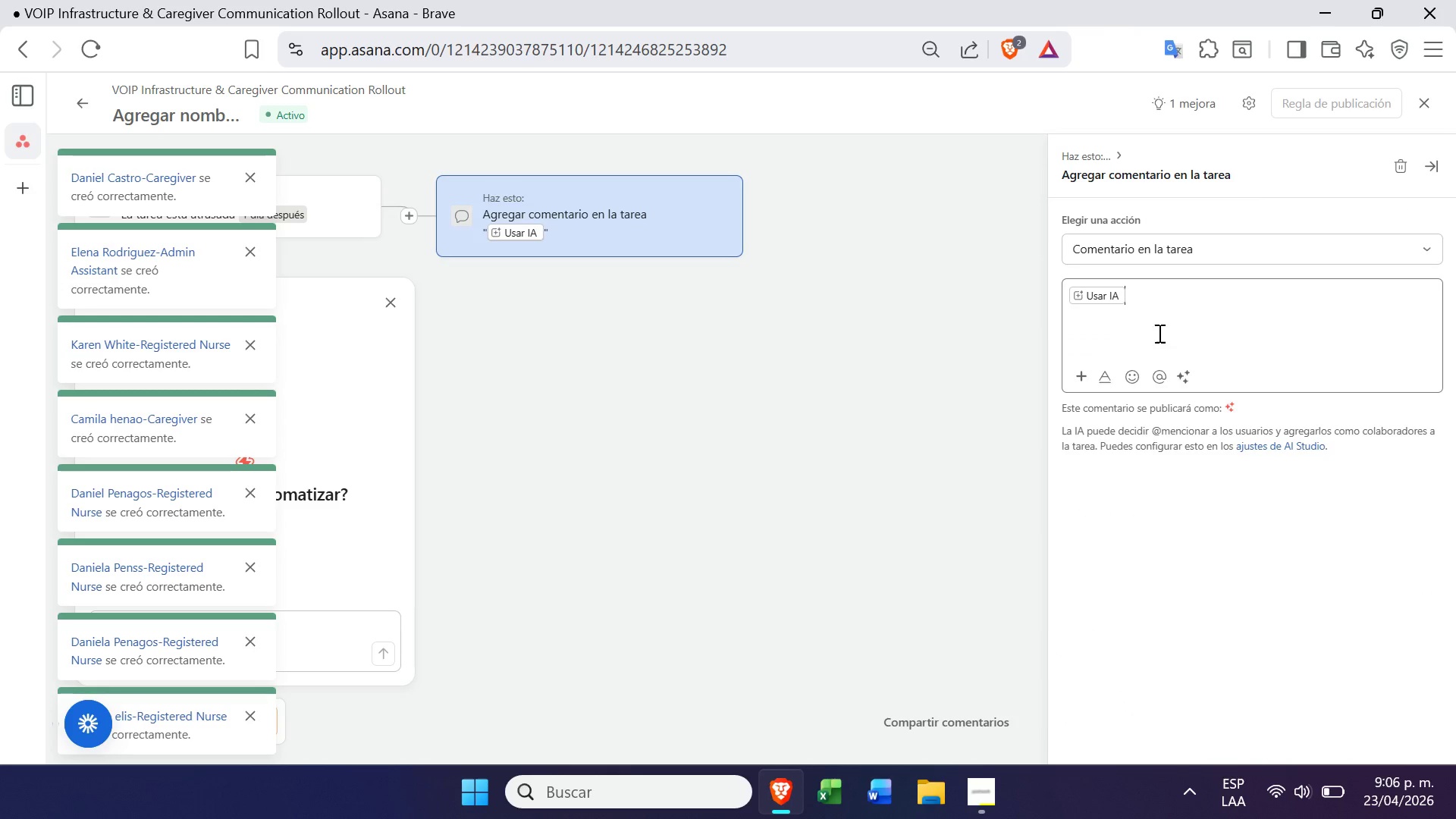 
left_click([1156, 369])
 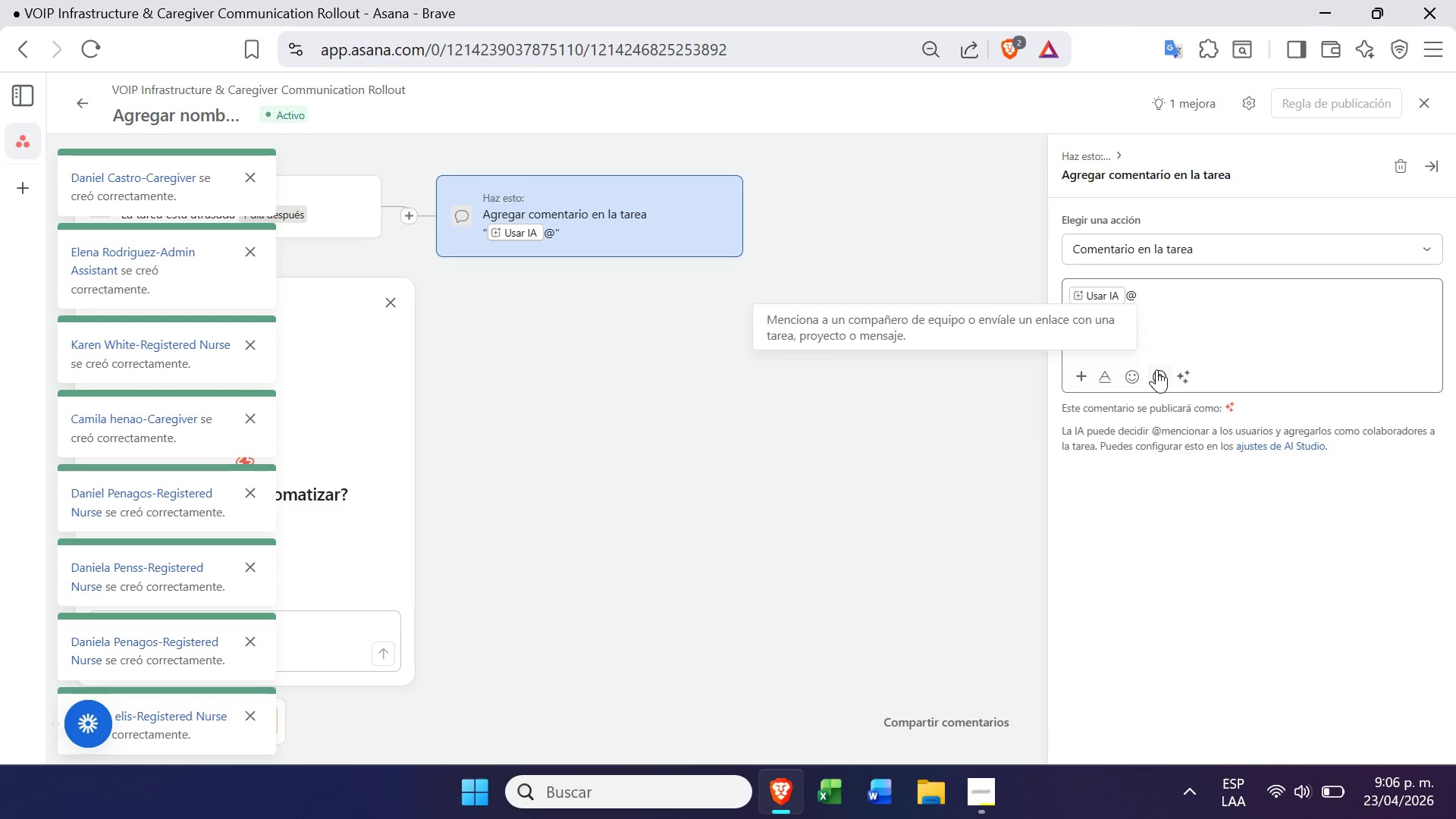 
type(HR manager)
 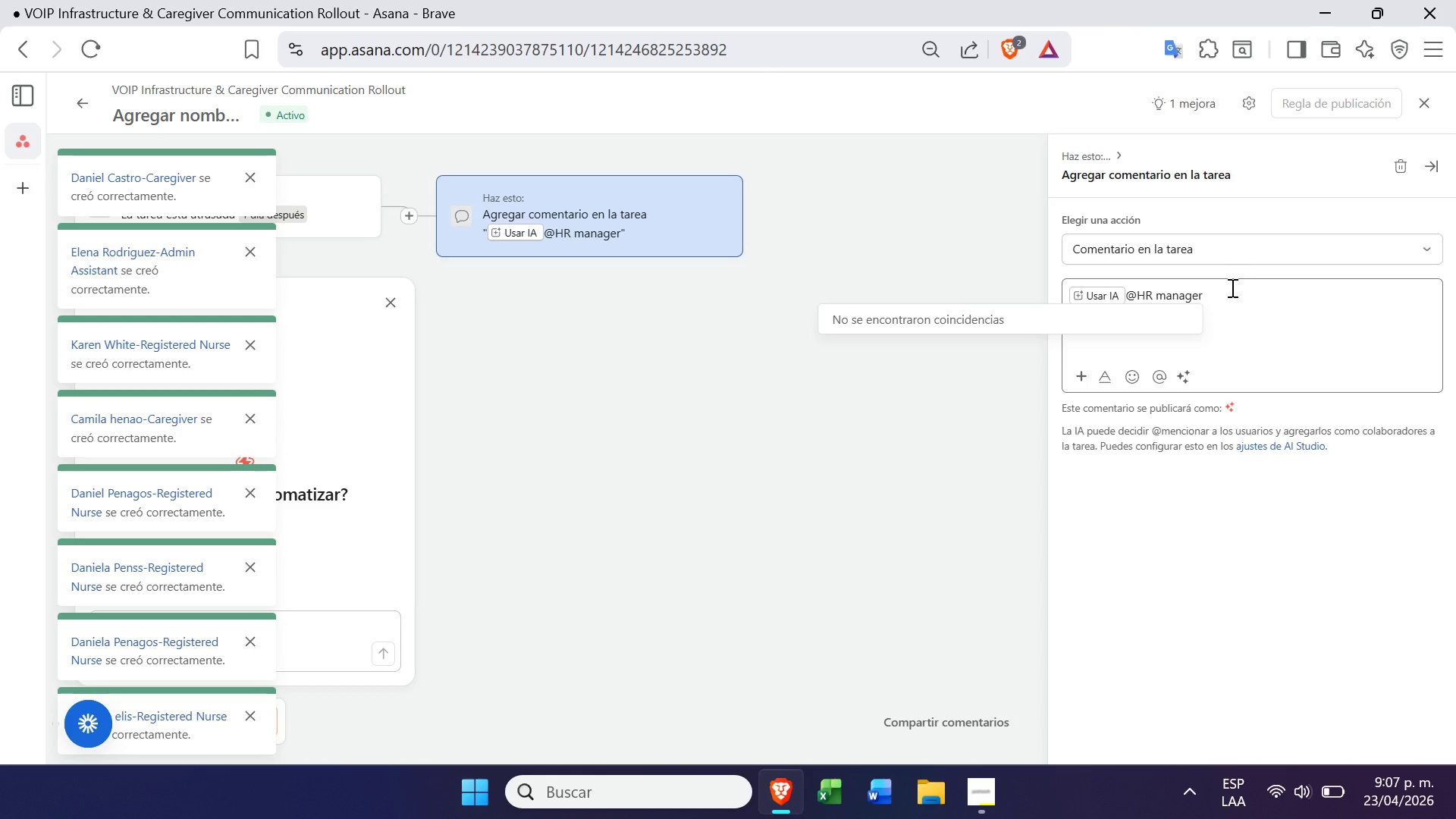 
wait(46.86)
 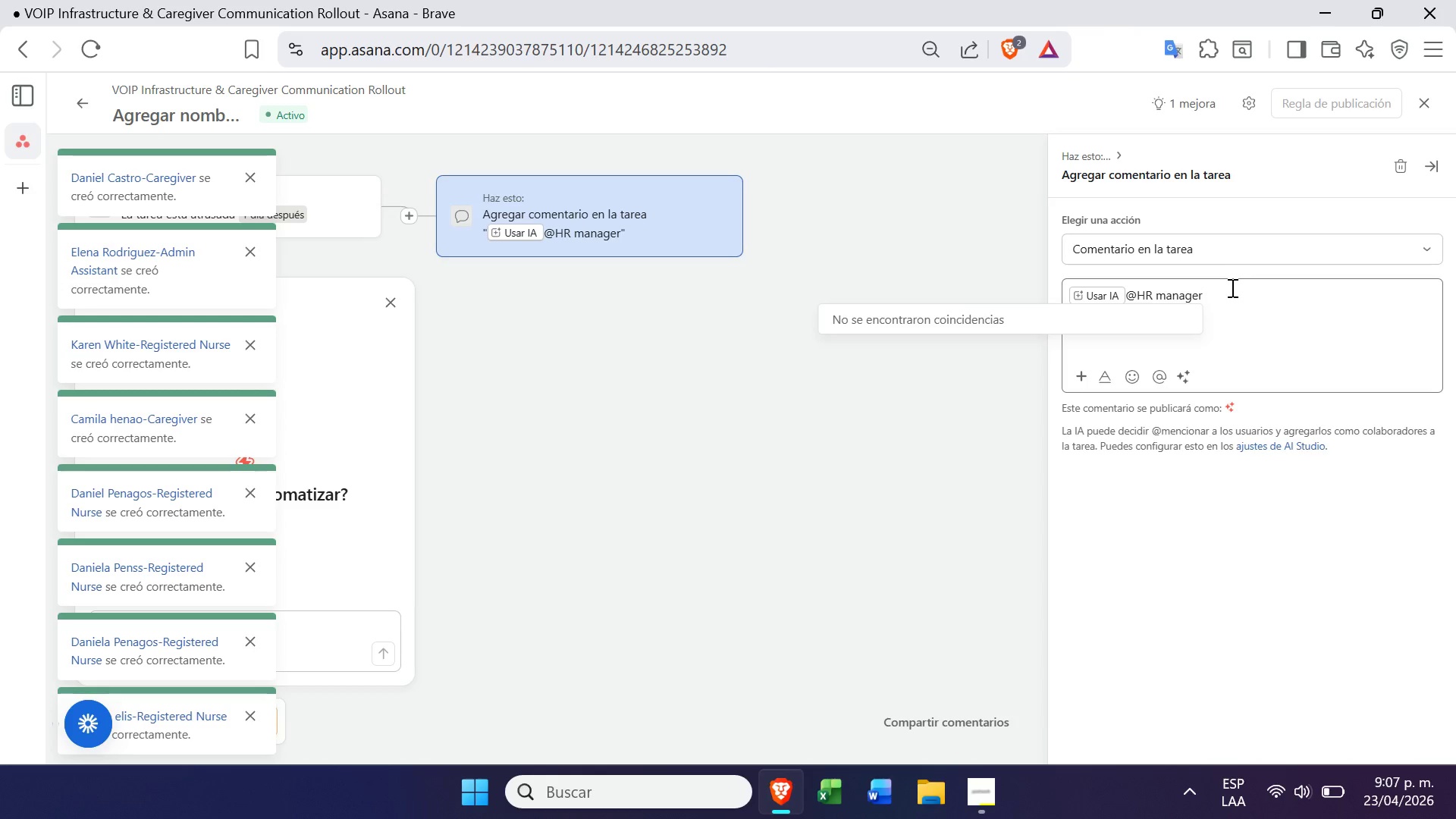 
key(Backspace)
key(Backspace)
key(Backspace)
key(Backspace)
key(Backspace)
key(Backspace)
key(Backspace)
key(Backspace)
key(Backspace)
key(Backspace)
type(ma)
 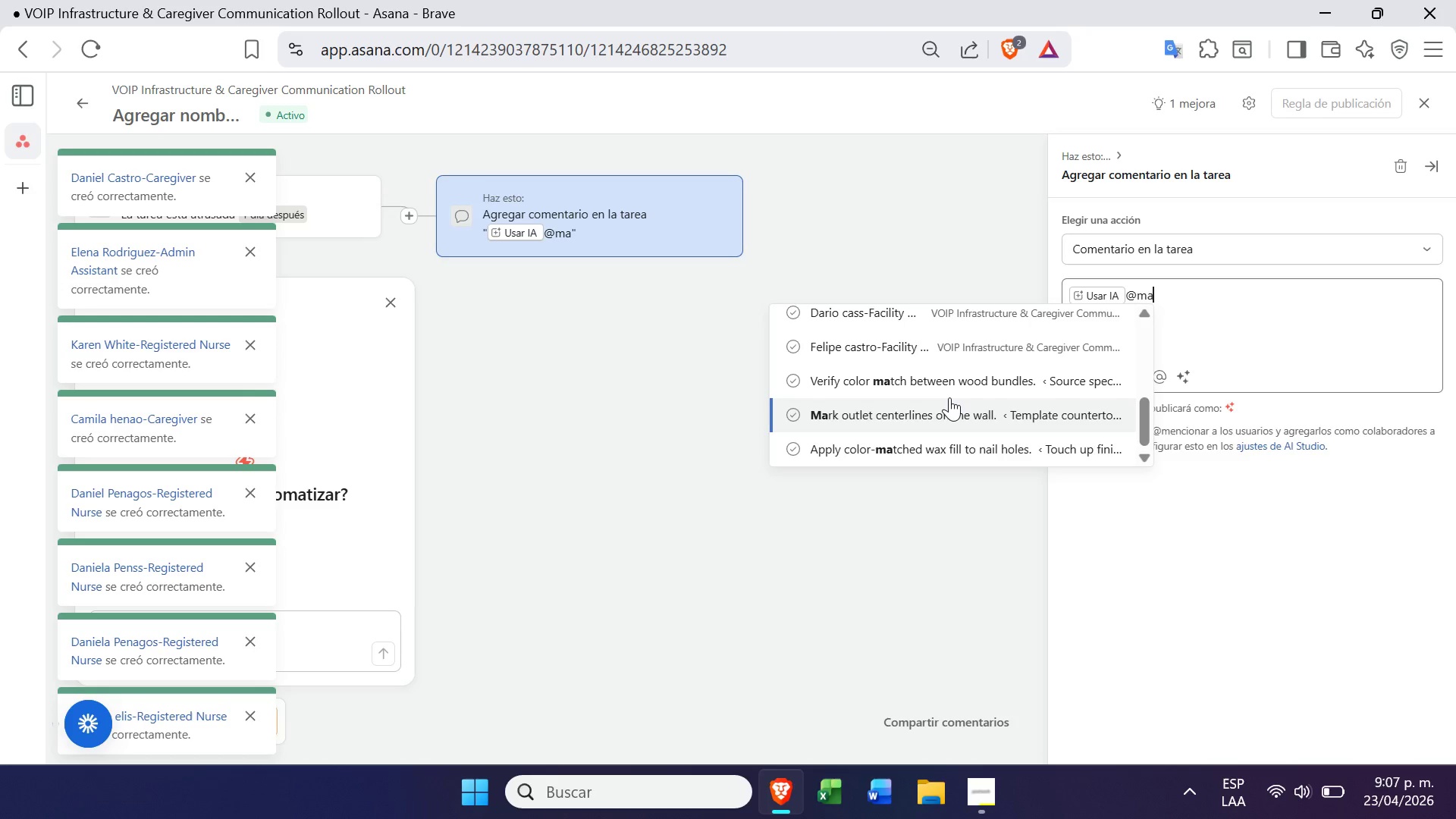 
wait(15.53)
 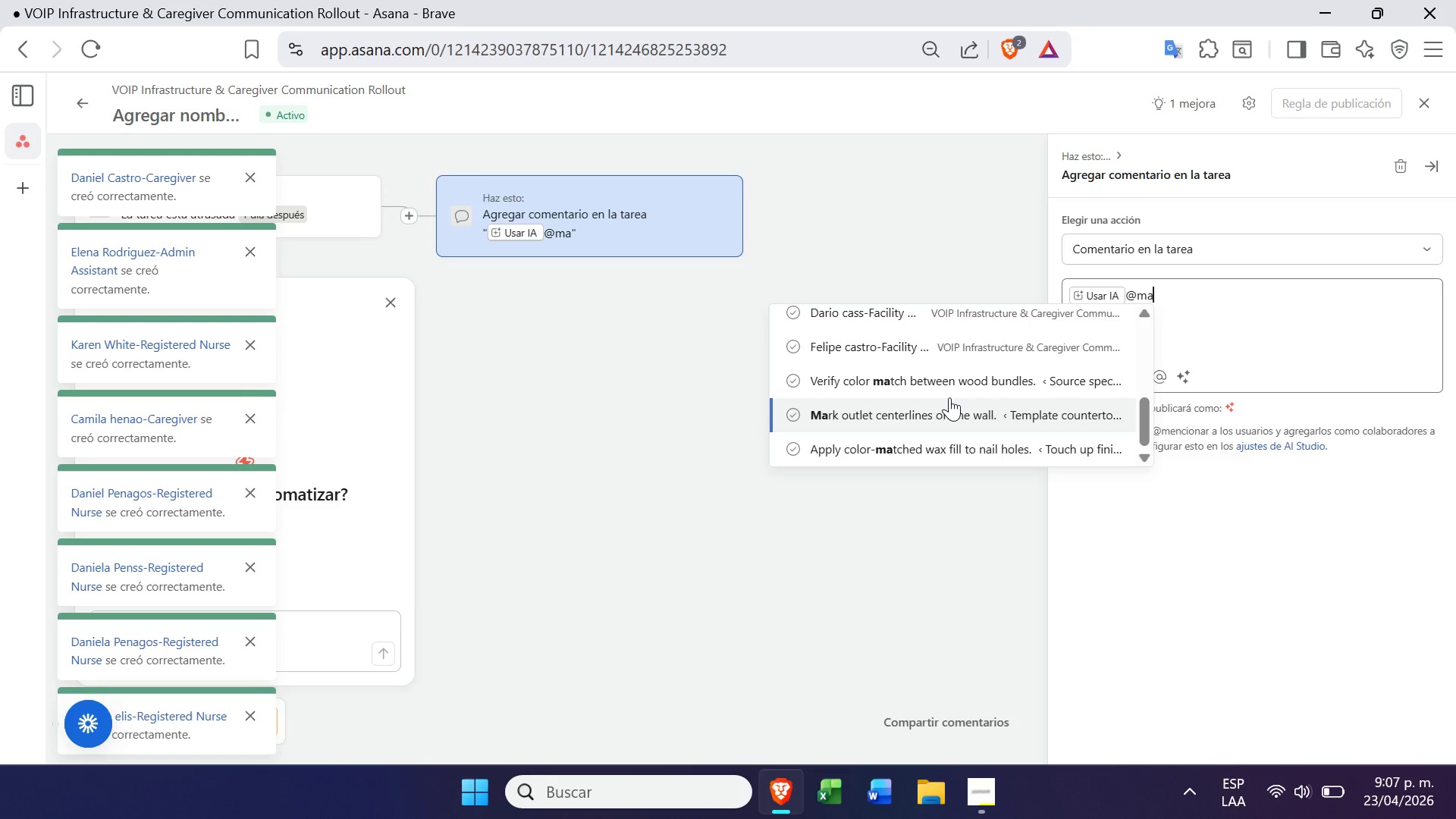 
left_click([971, 389])
 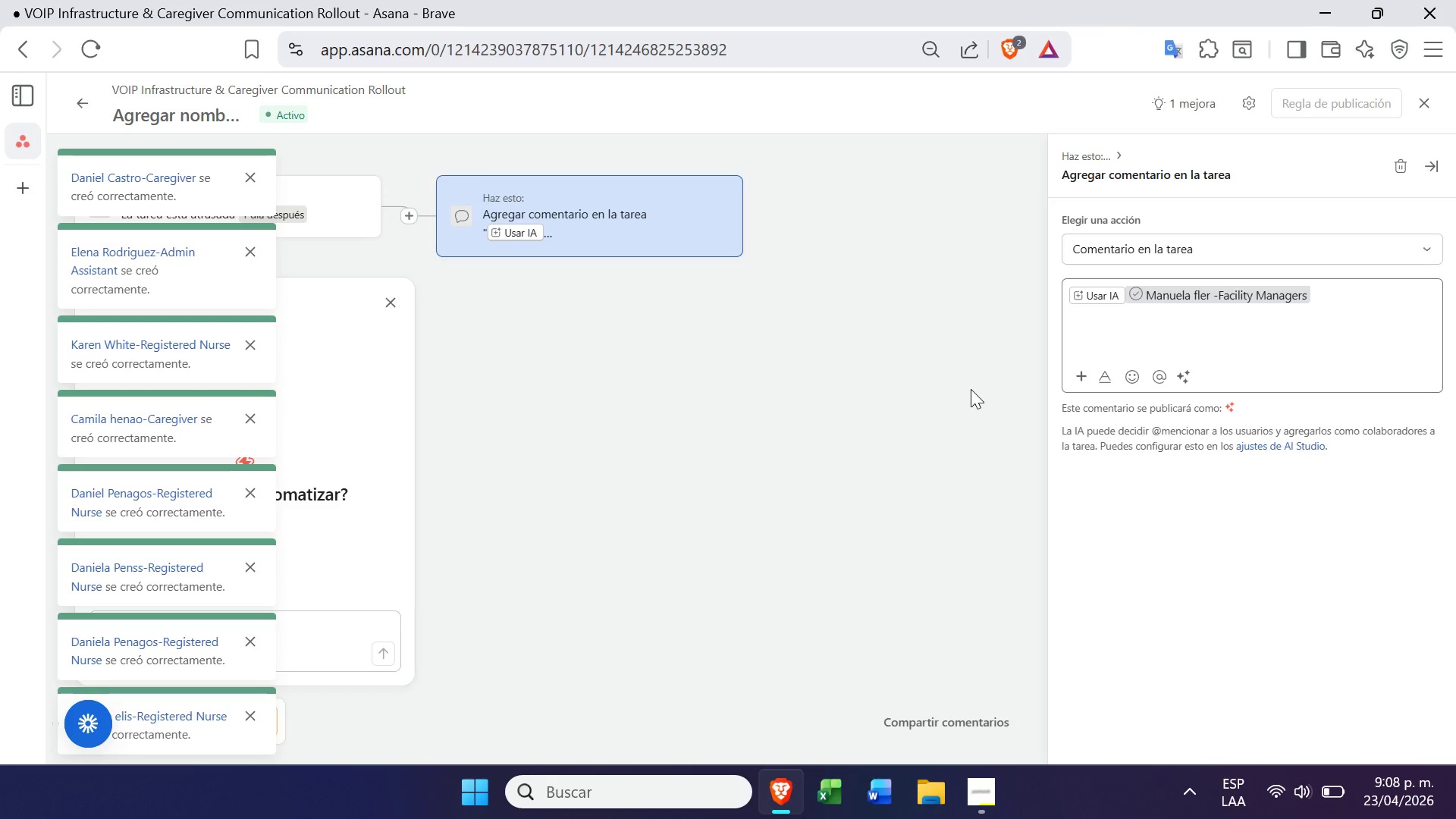 
wait(12.28)
 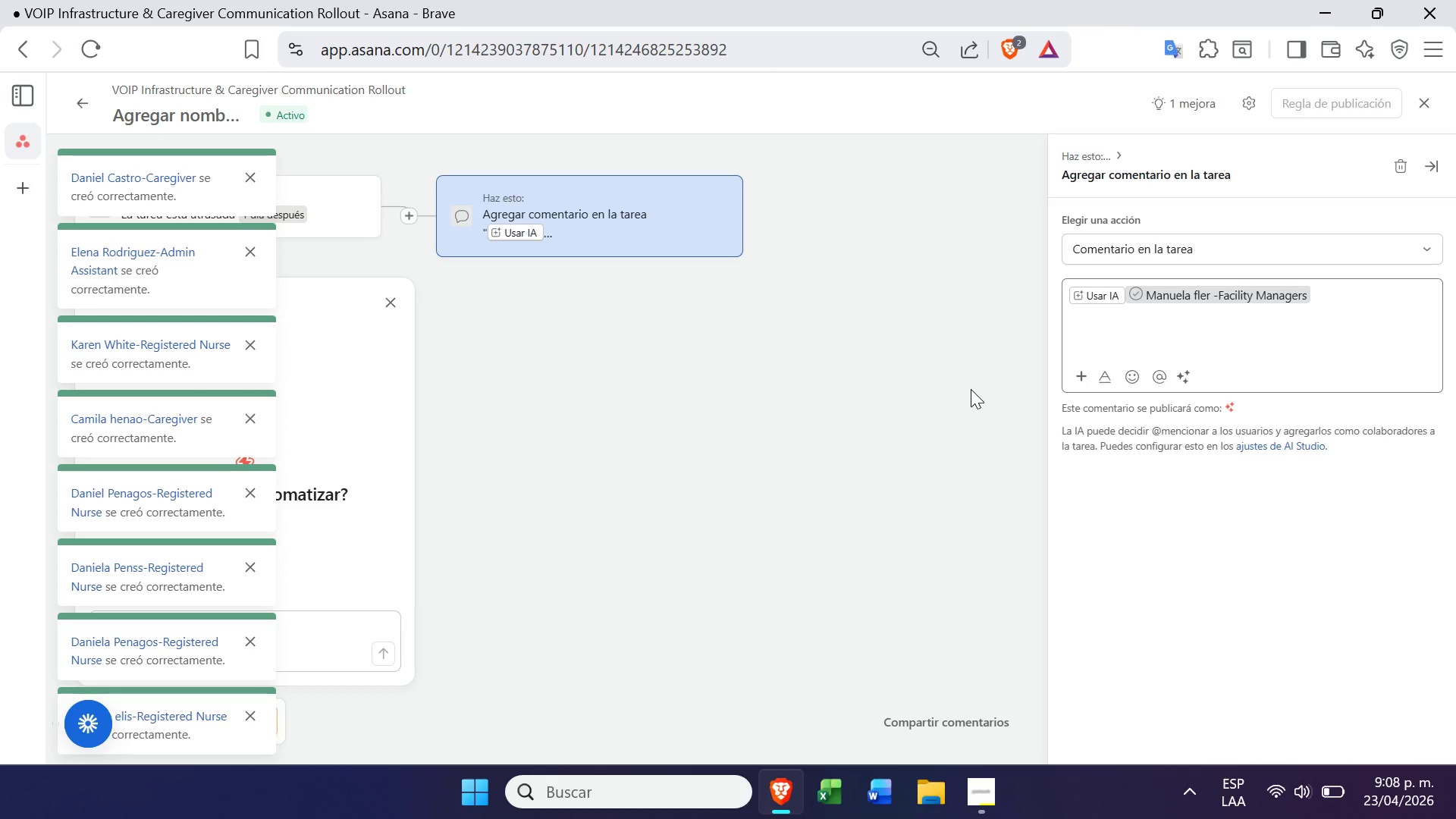 
type(, esta tarea de provisioning tine)
key(Backspace)
key(Backspace)
type(ene un retraso )
key(Backspace)
type(,)
key(Backspace)
type(. por favor revisar el estatus del hardware )
key(Backspace)
type(.)
 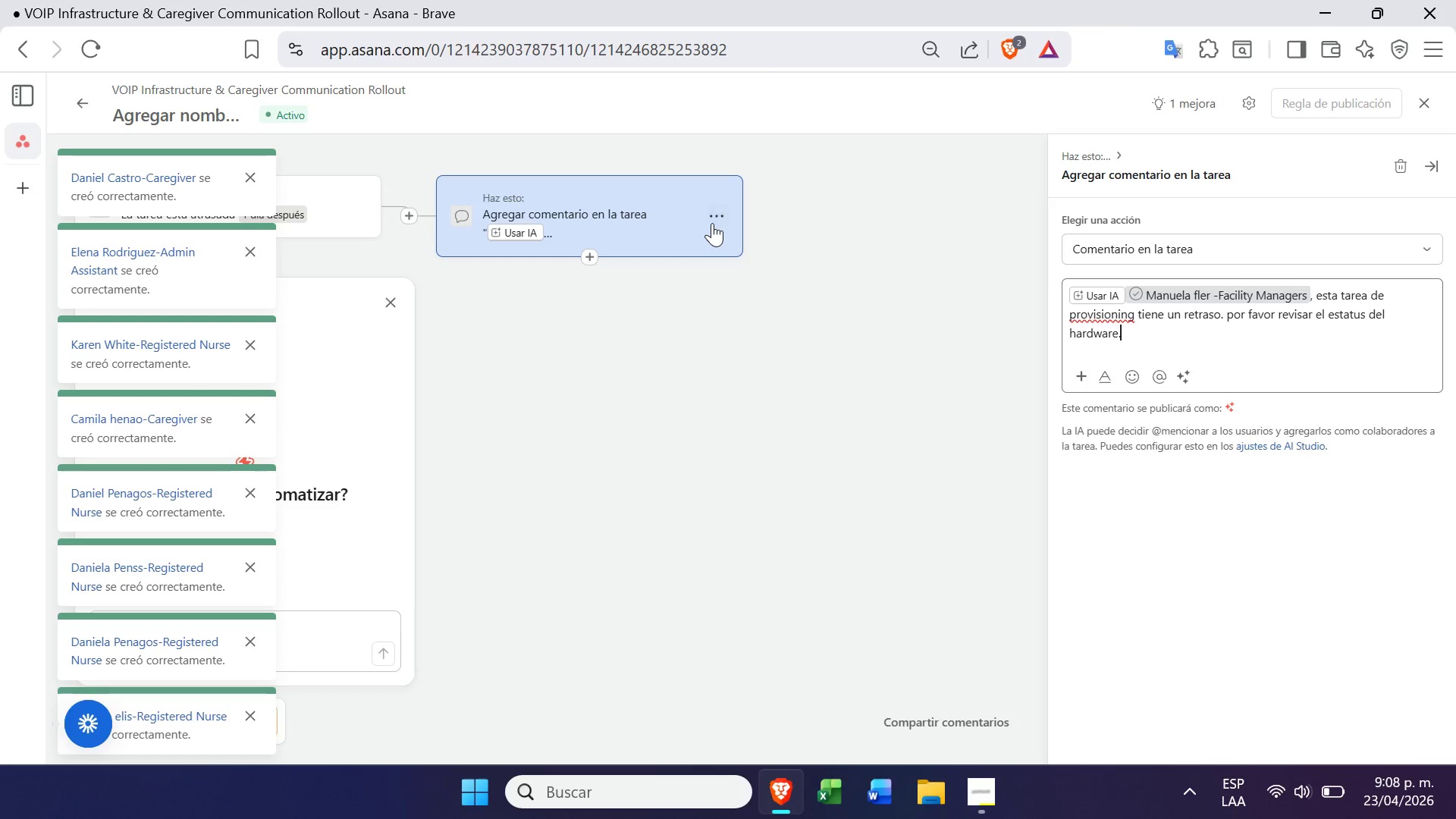 
left_click([887, 453])
 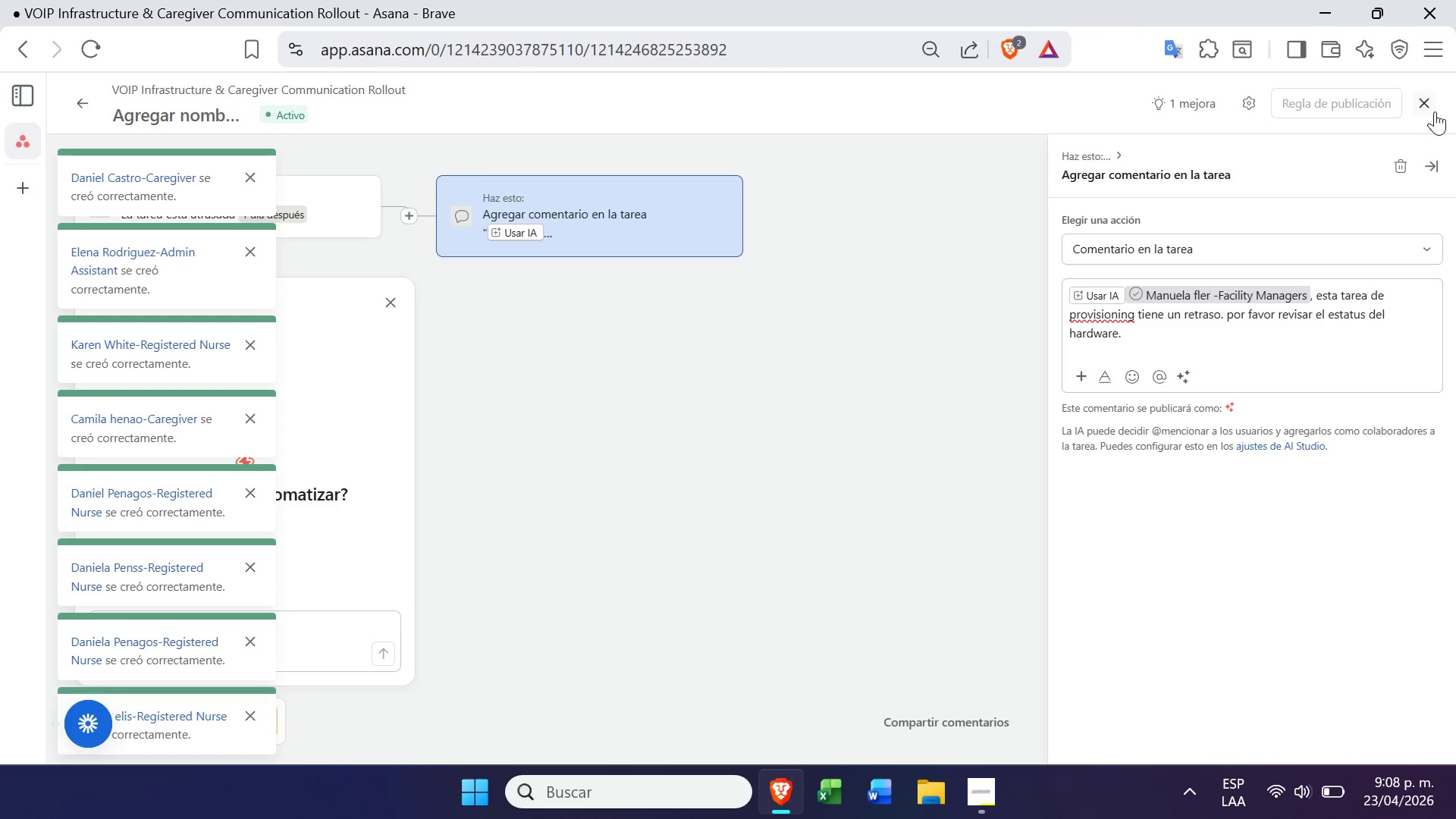 
left_click([488, 375])
 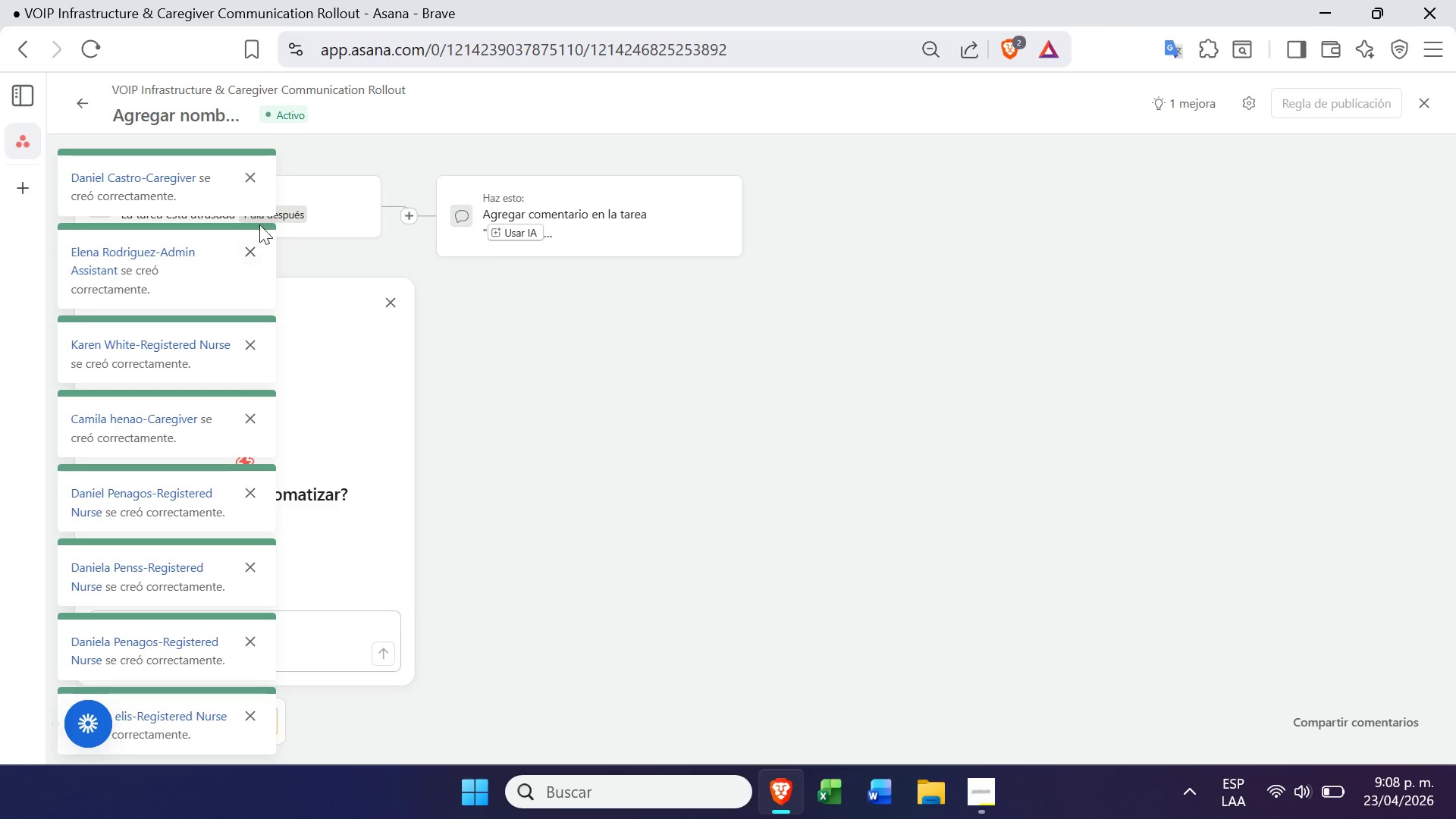 
left_click([328, 221])
 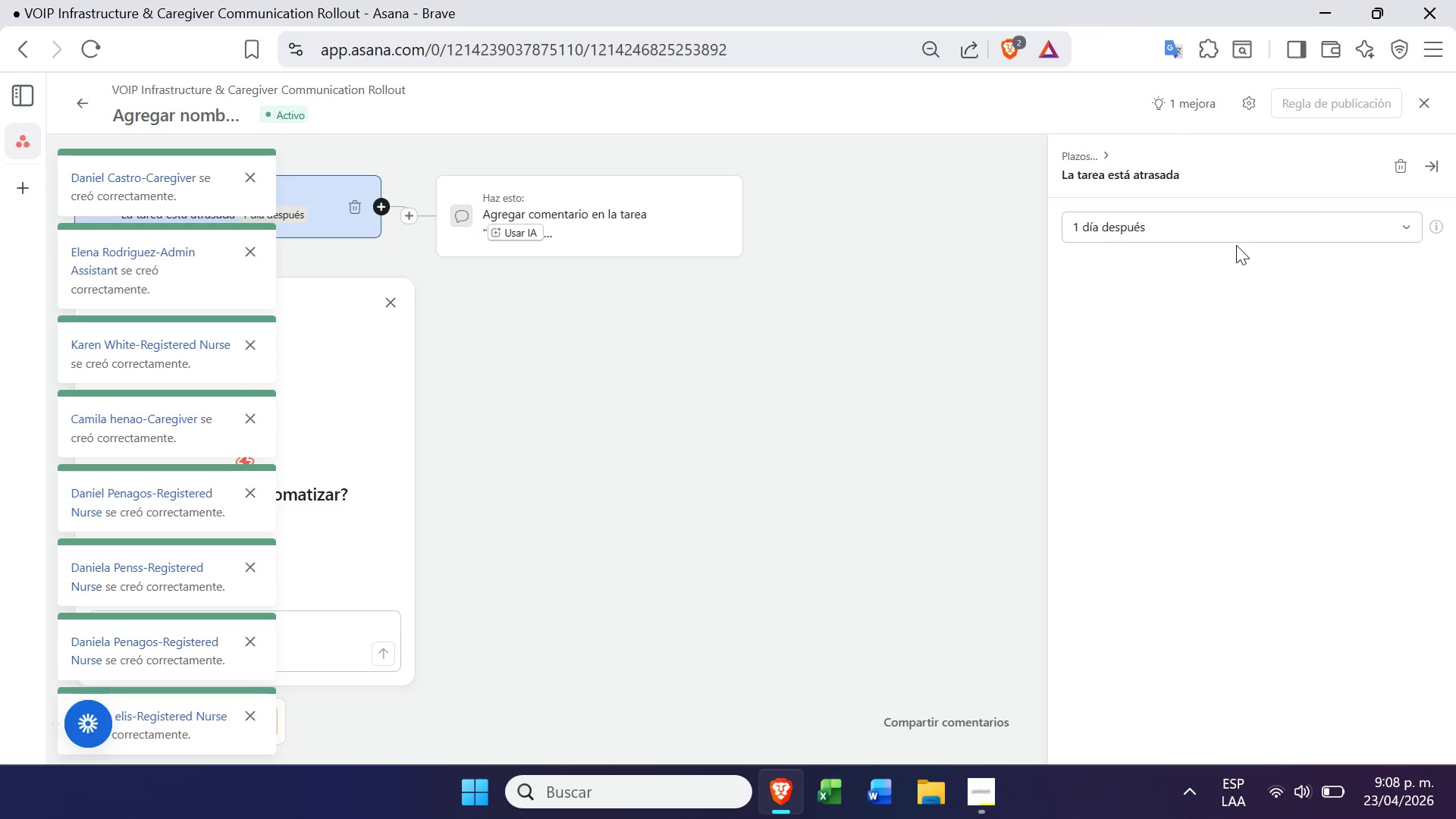 
left_click([1236, 240])
 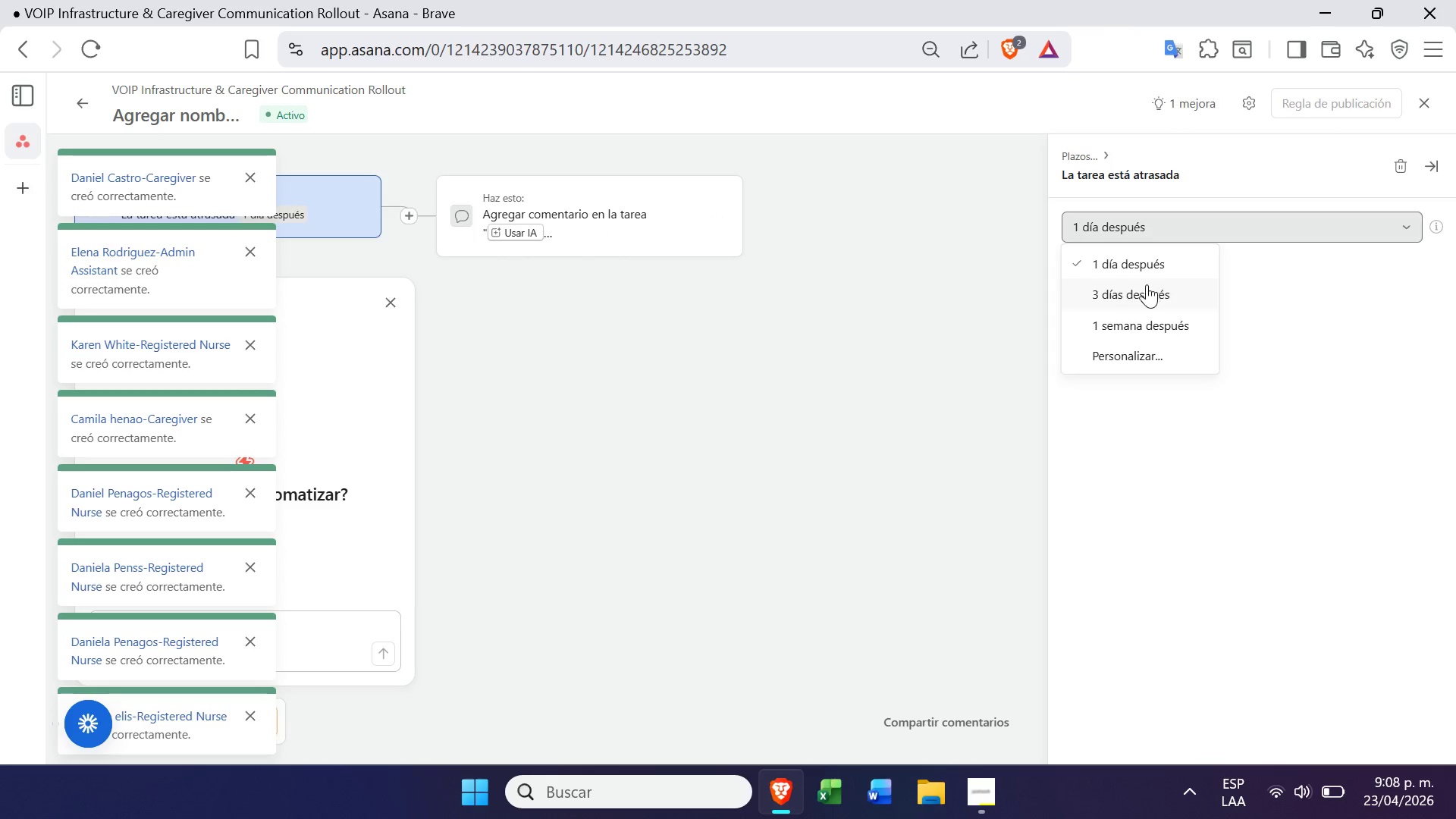 
double_click([1146, 284])
 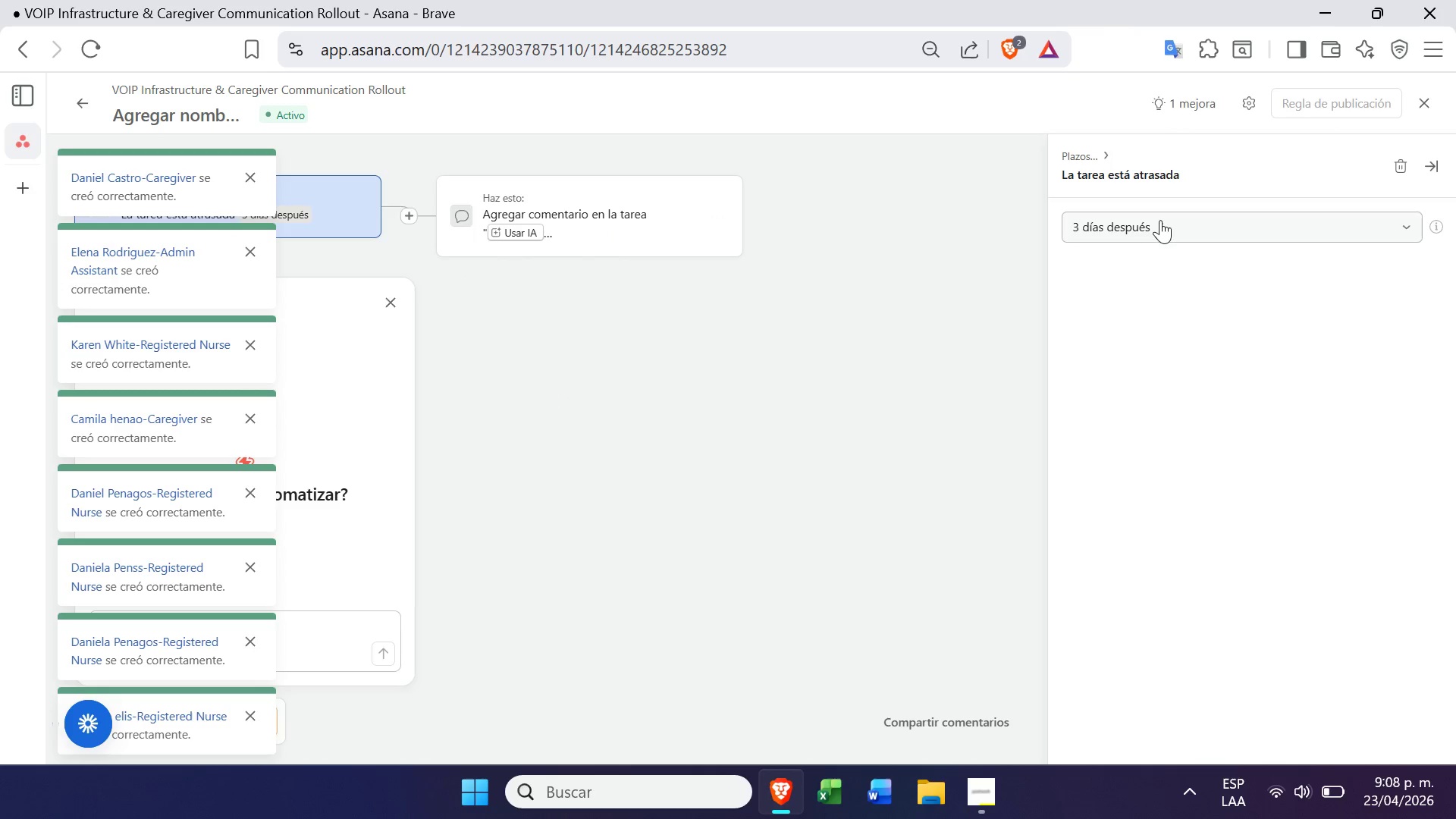 
left_click([1161, 219])
 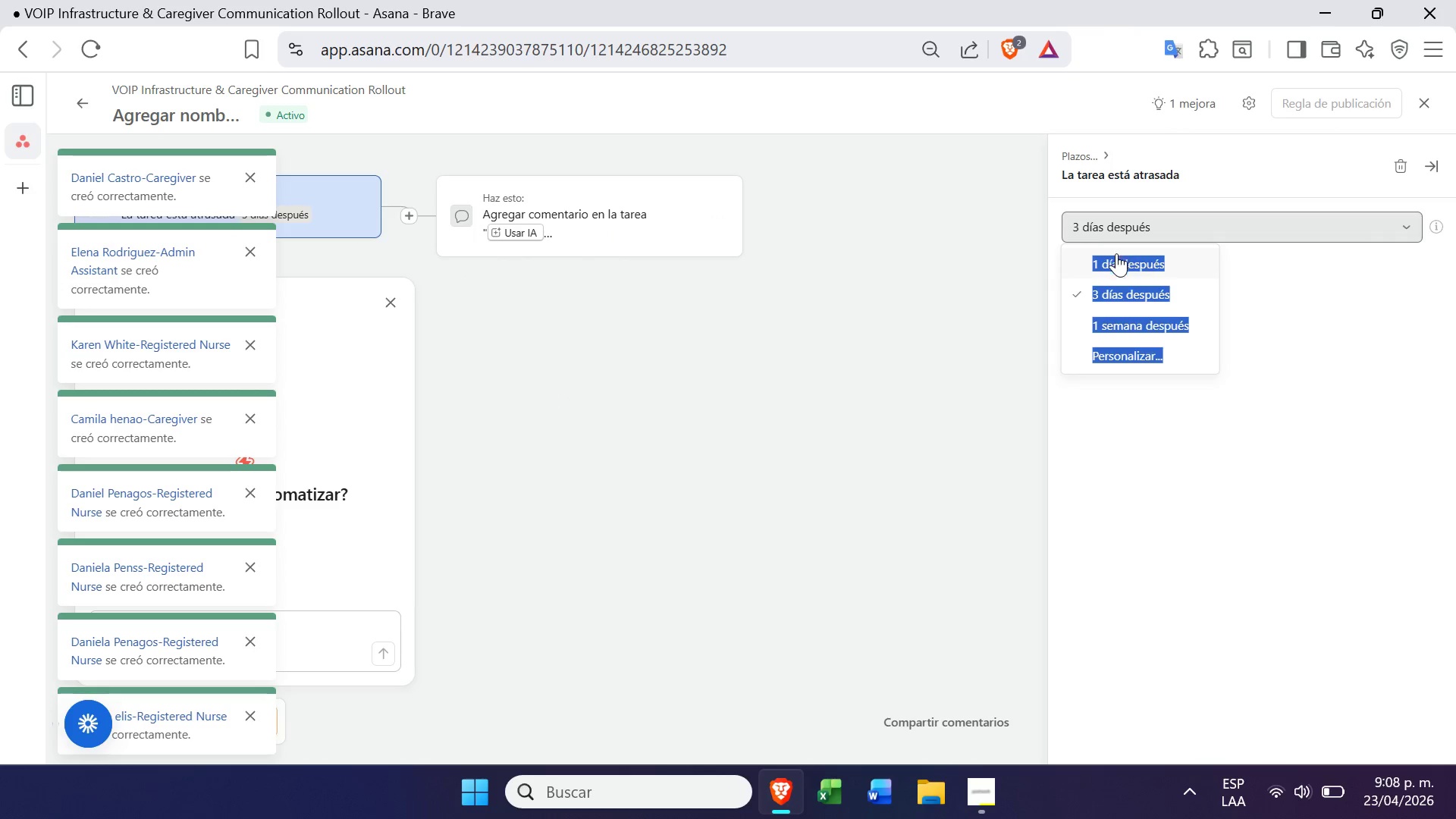 
left_click([1105, 268])
 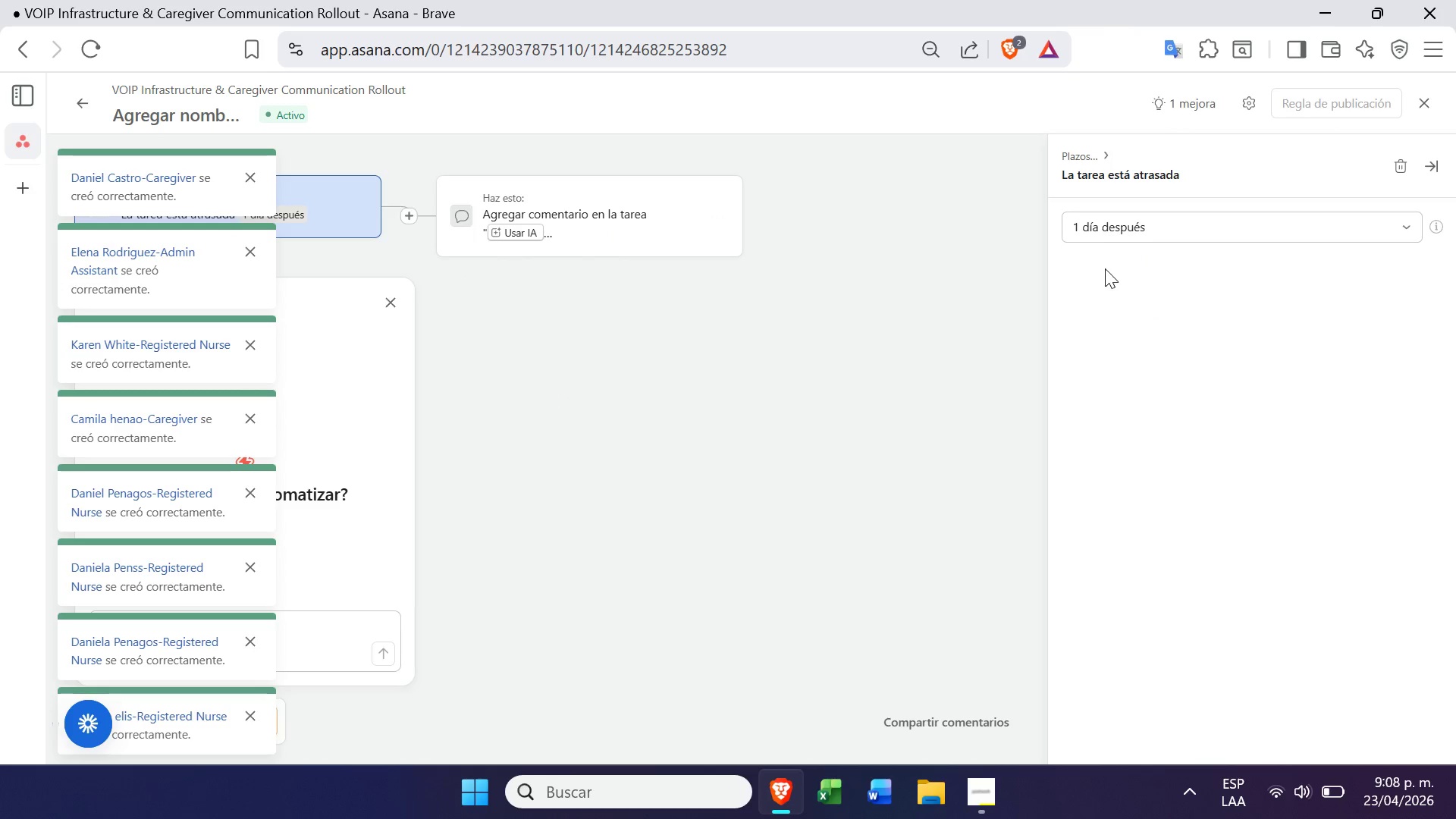 
left_click([943, 304])
 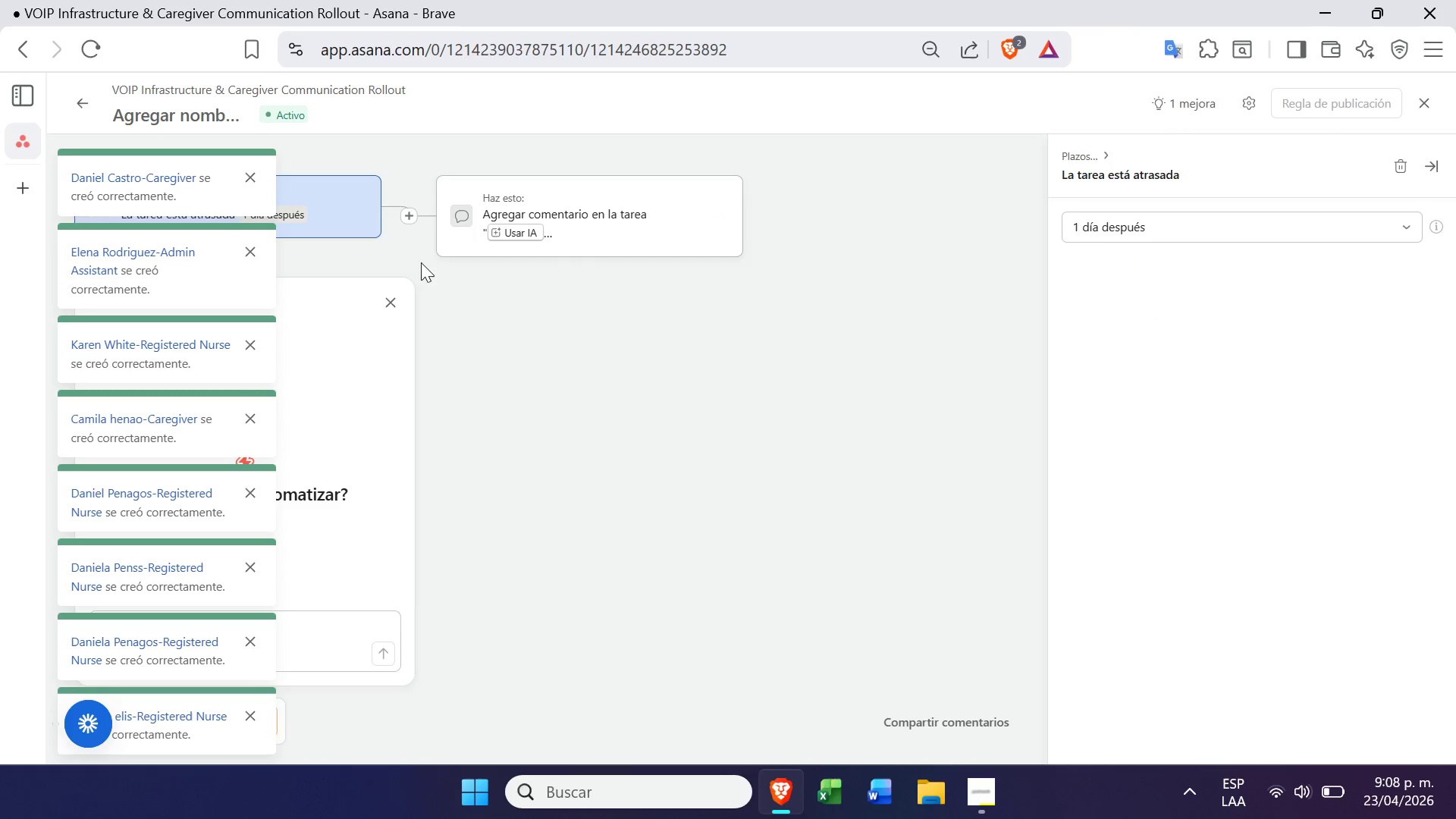 
left_click([498, 375])
 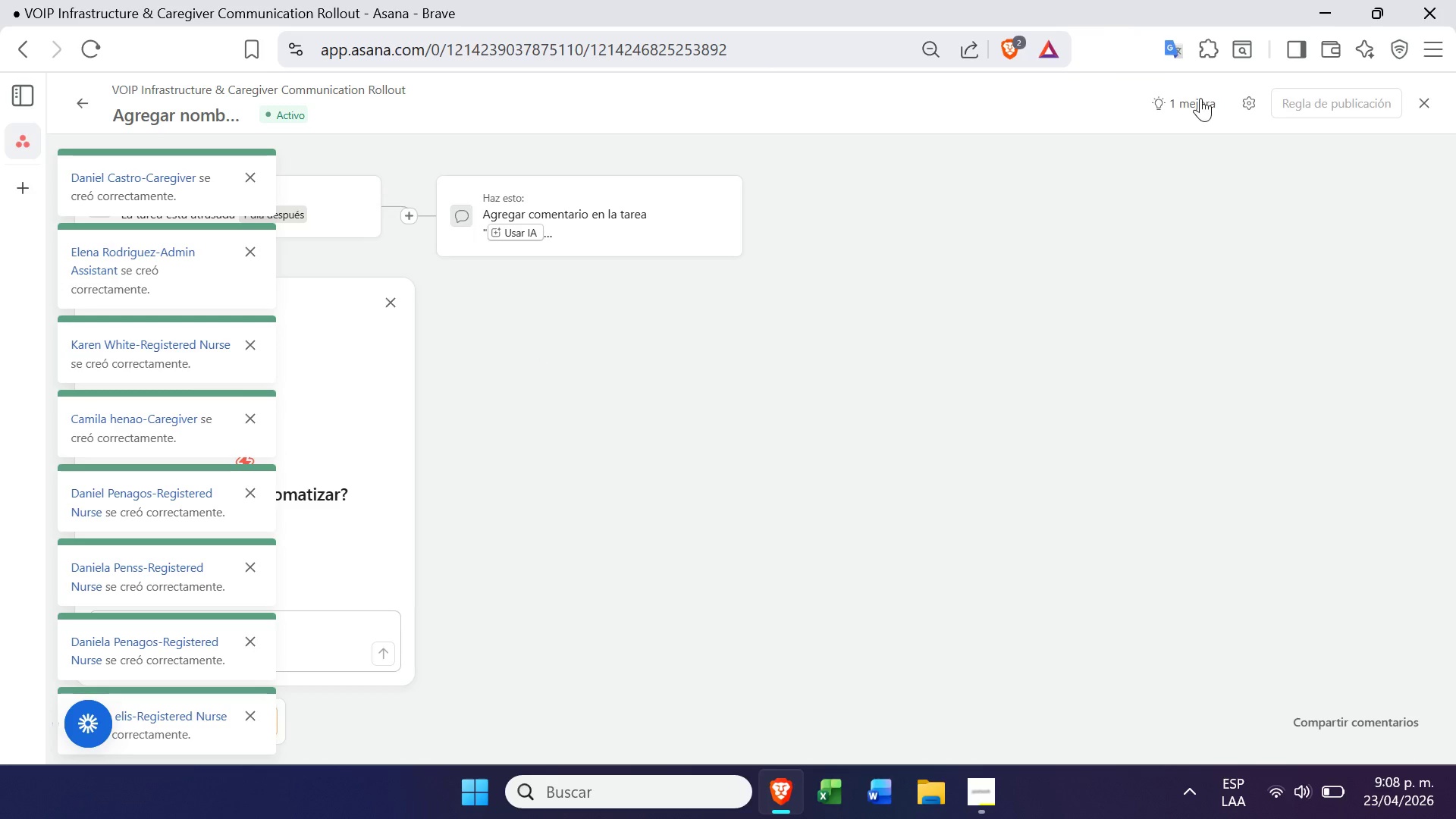 
left_click([1316, 102])
 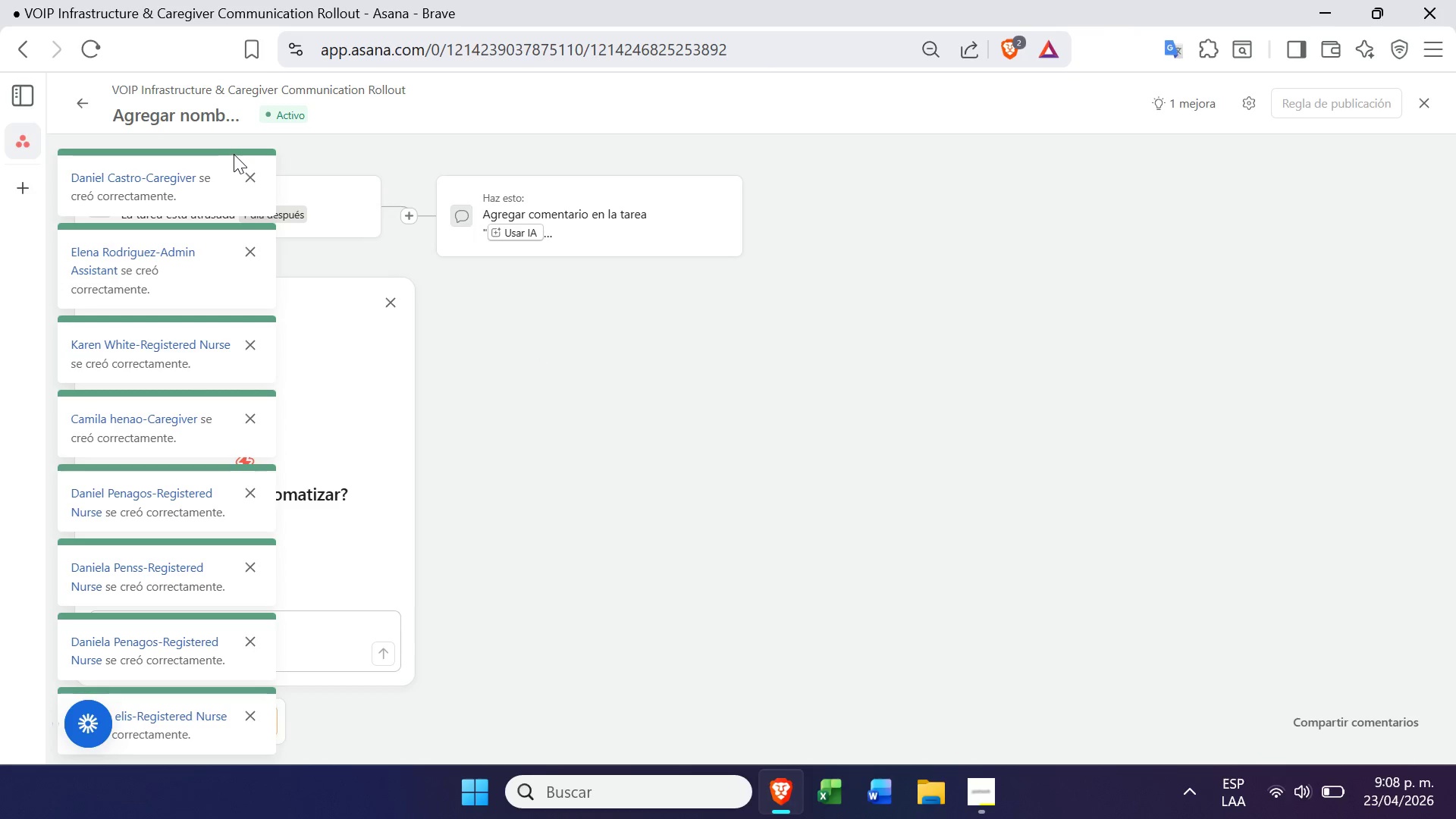 
left_click([246, 172])
 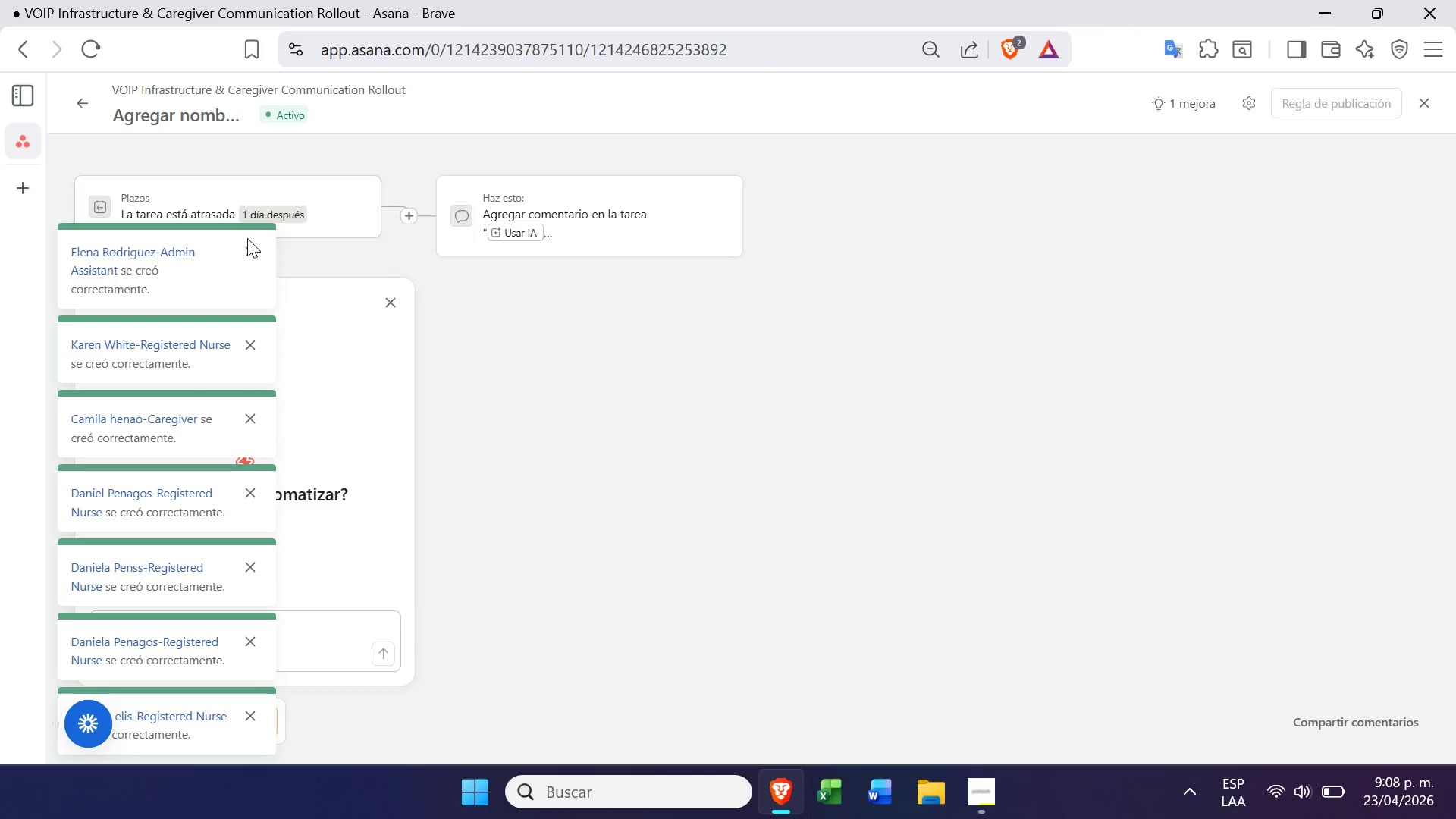 
left_click([247, 240])
 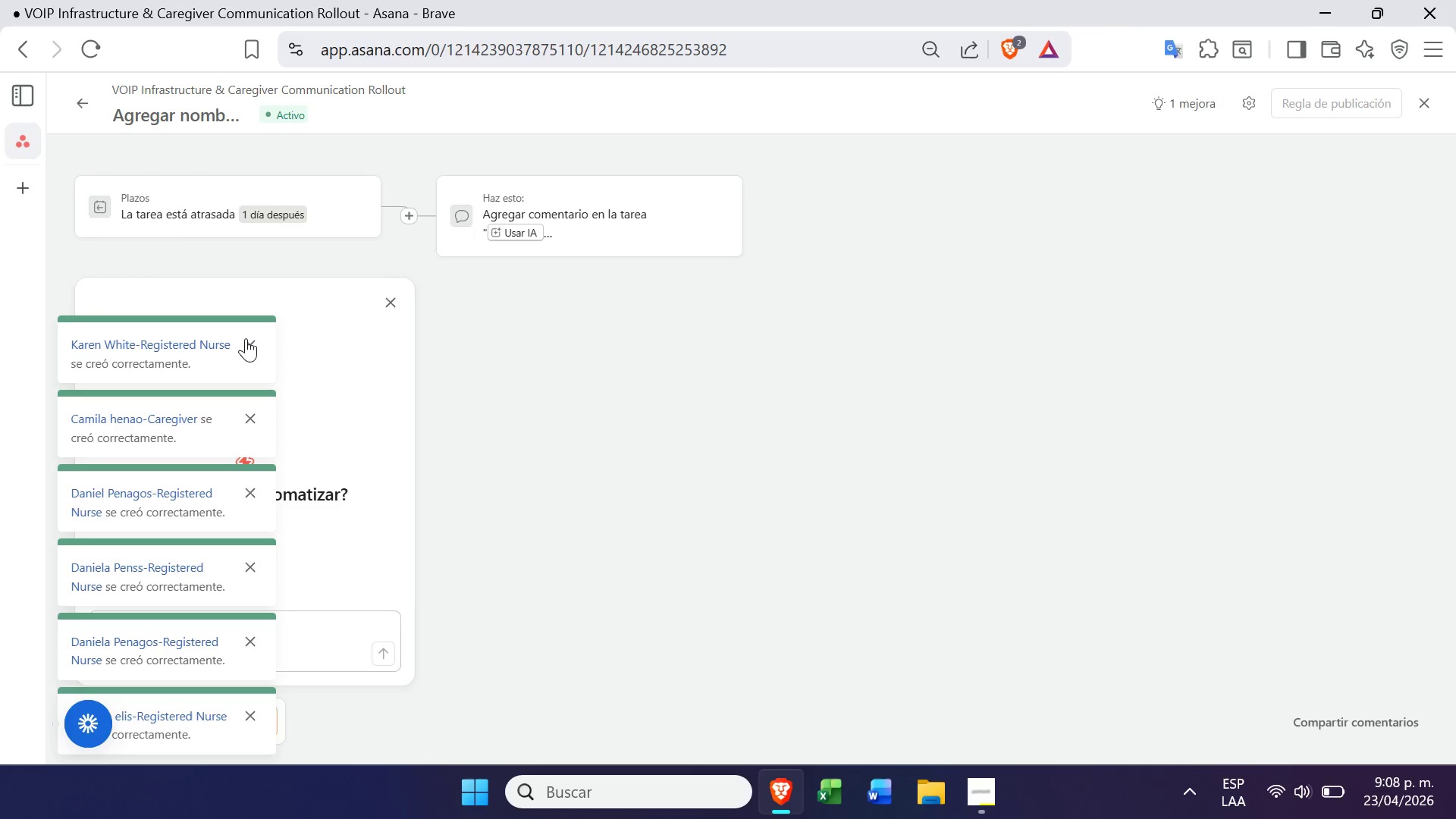 
left_click([246, 340])
 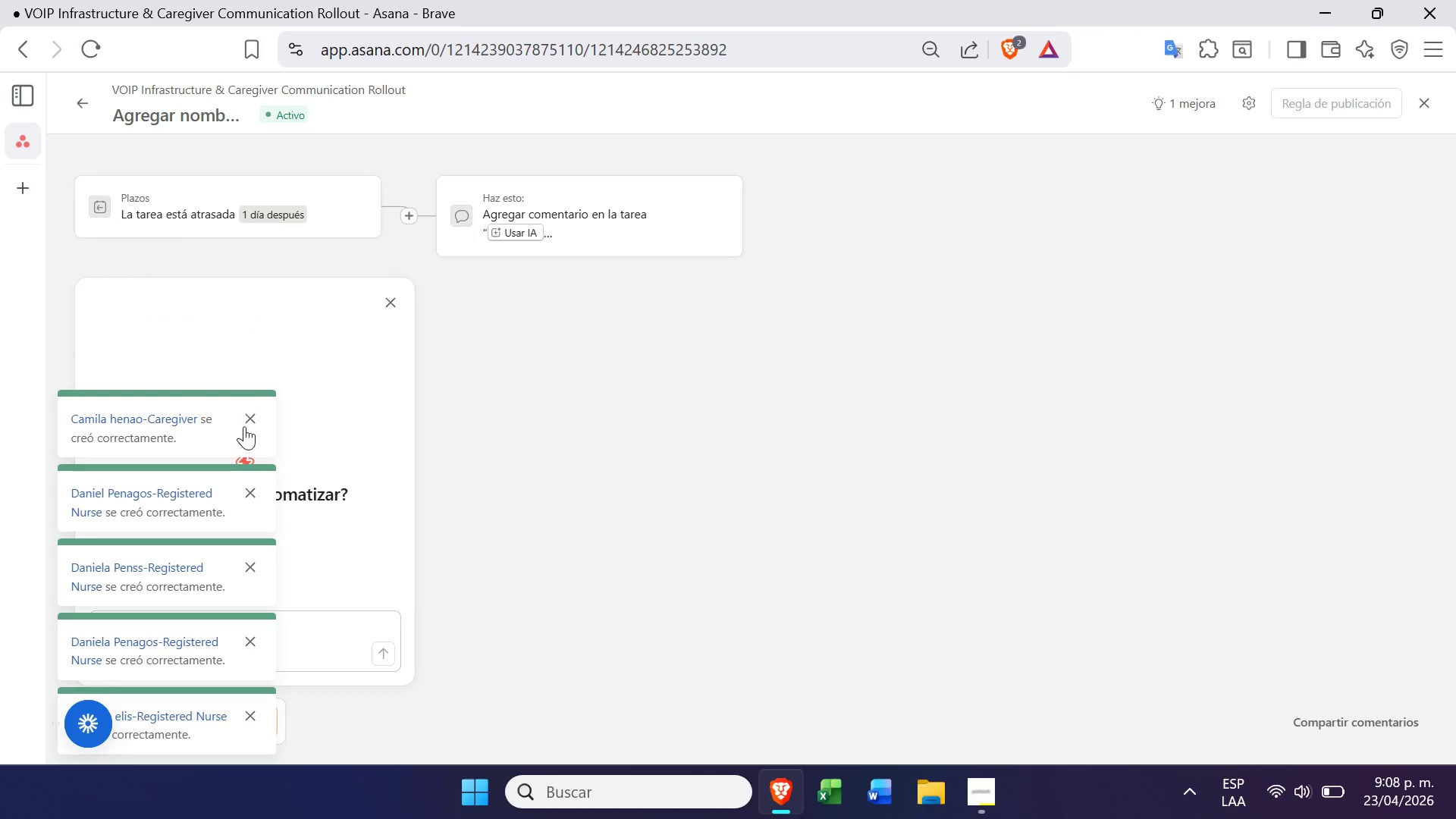 
left_click([259, 420])
 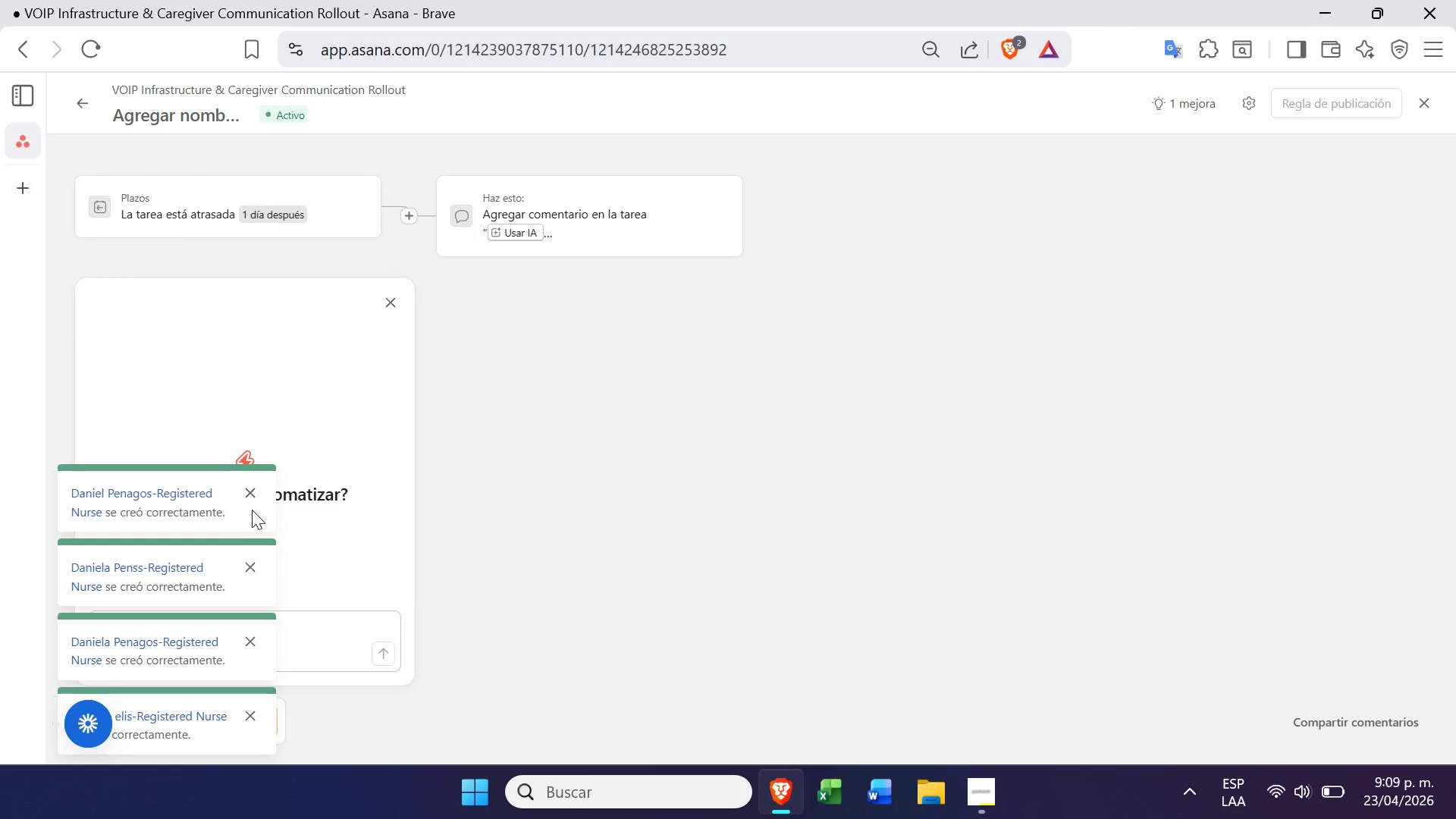 
left_click([244, 491])
 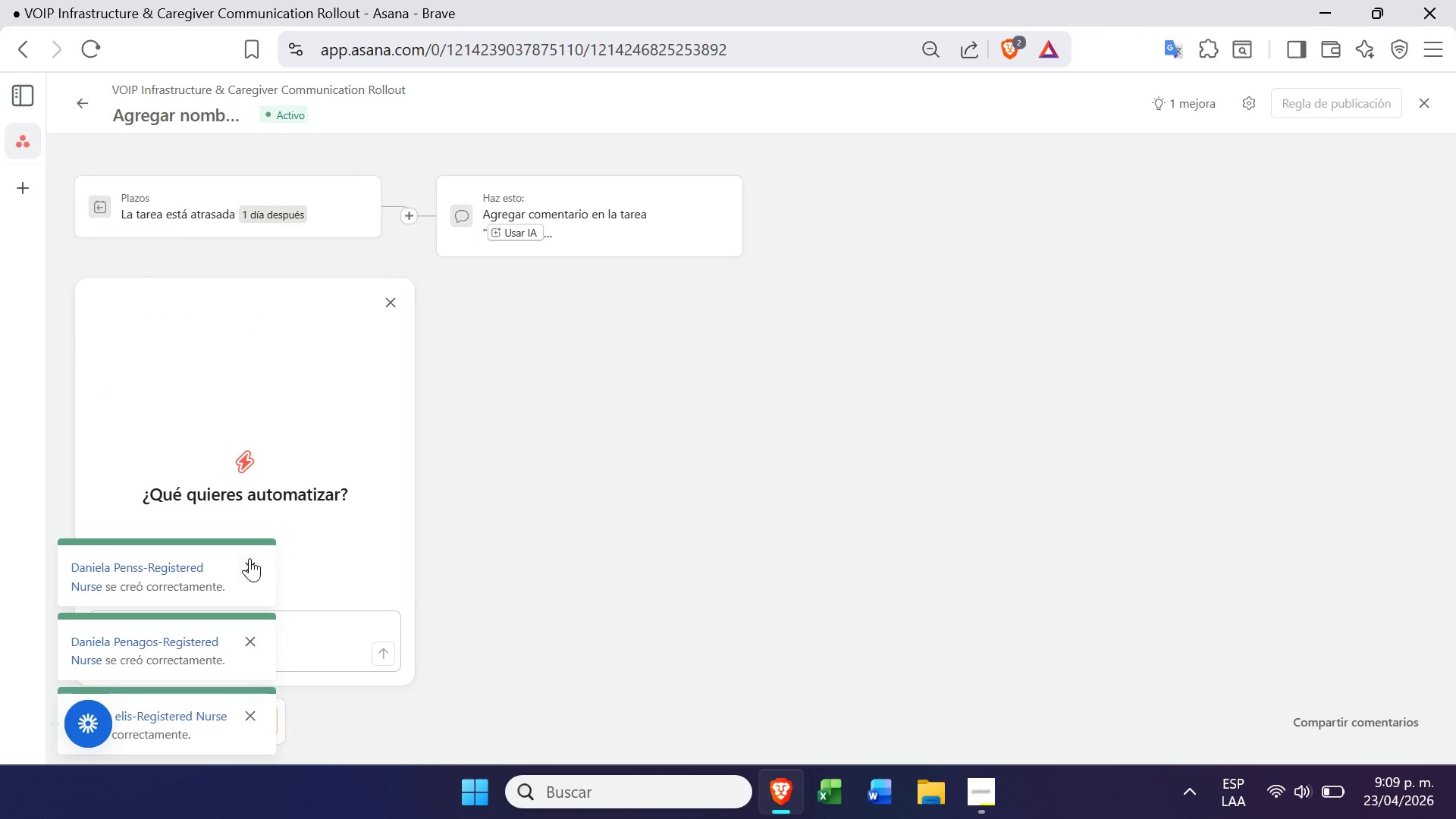 
left_click([254, 568])
 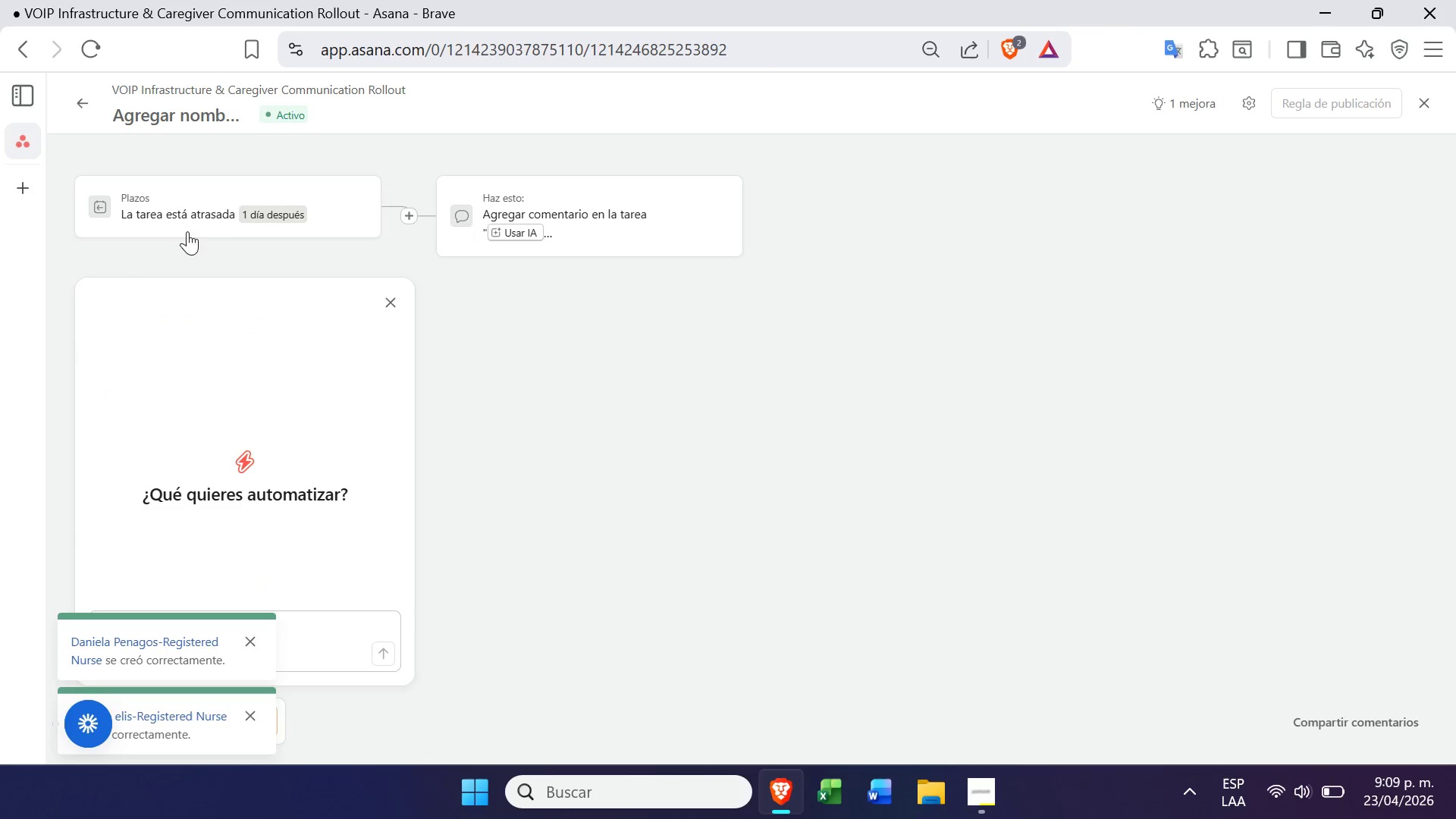 
left_click([199, 223])
 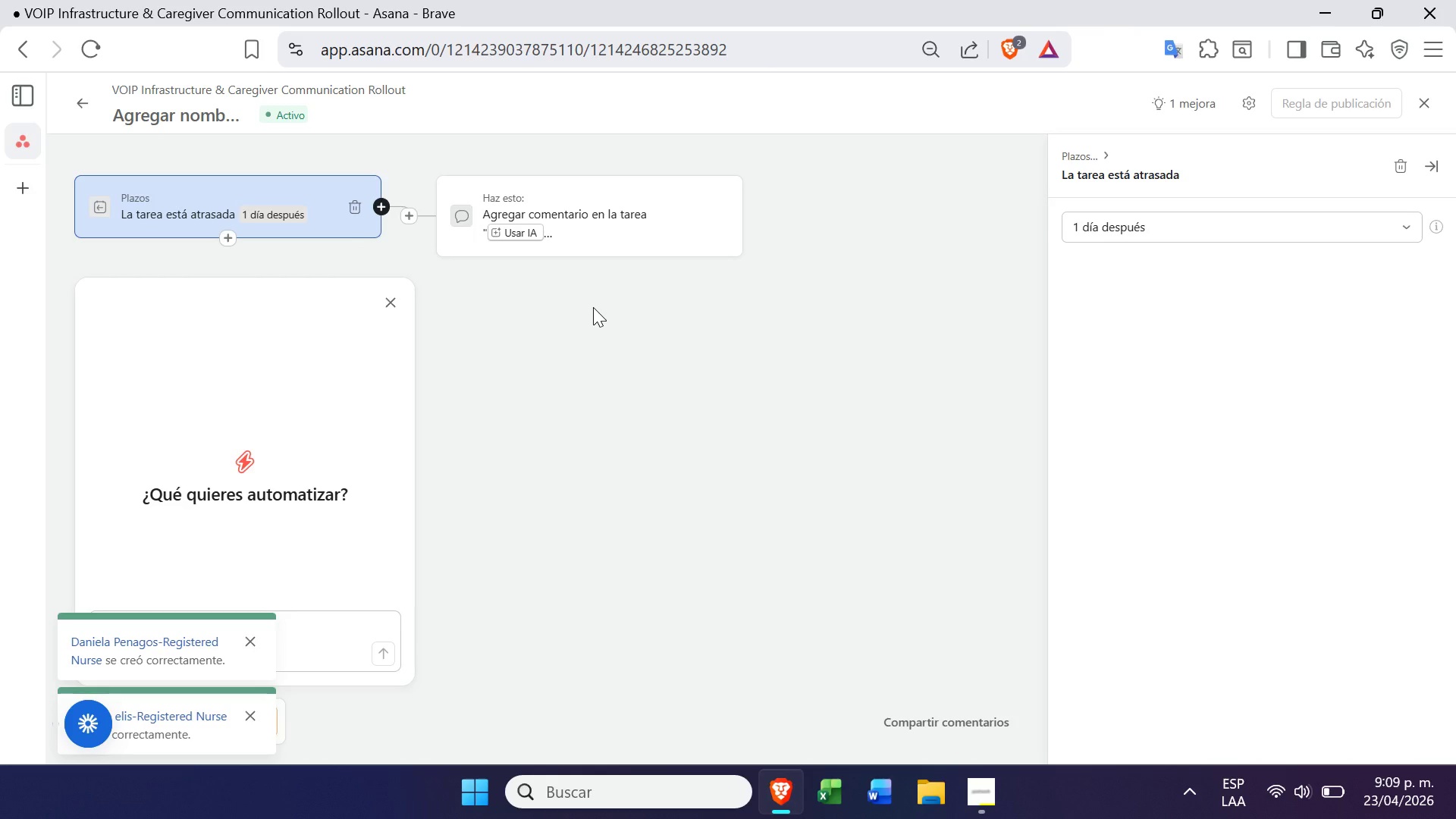 
wait(6.45)
 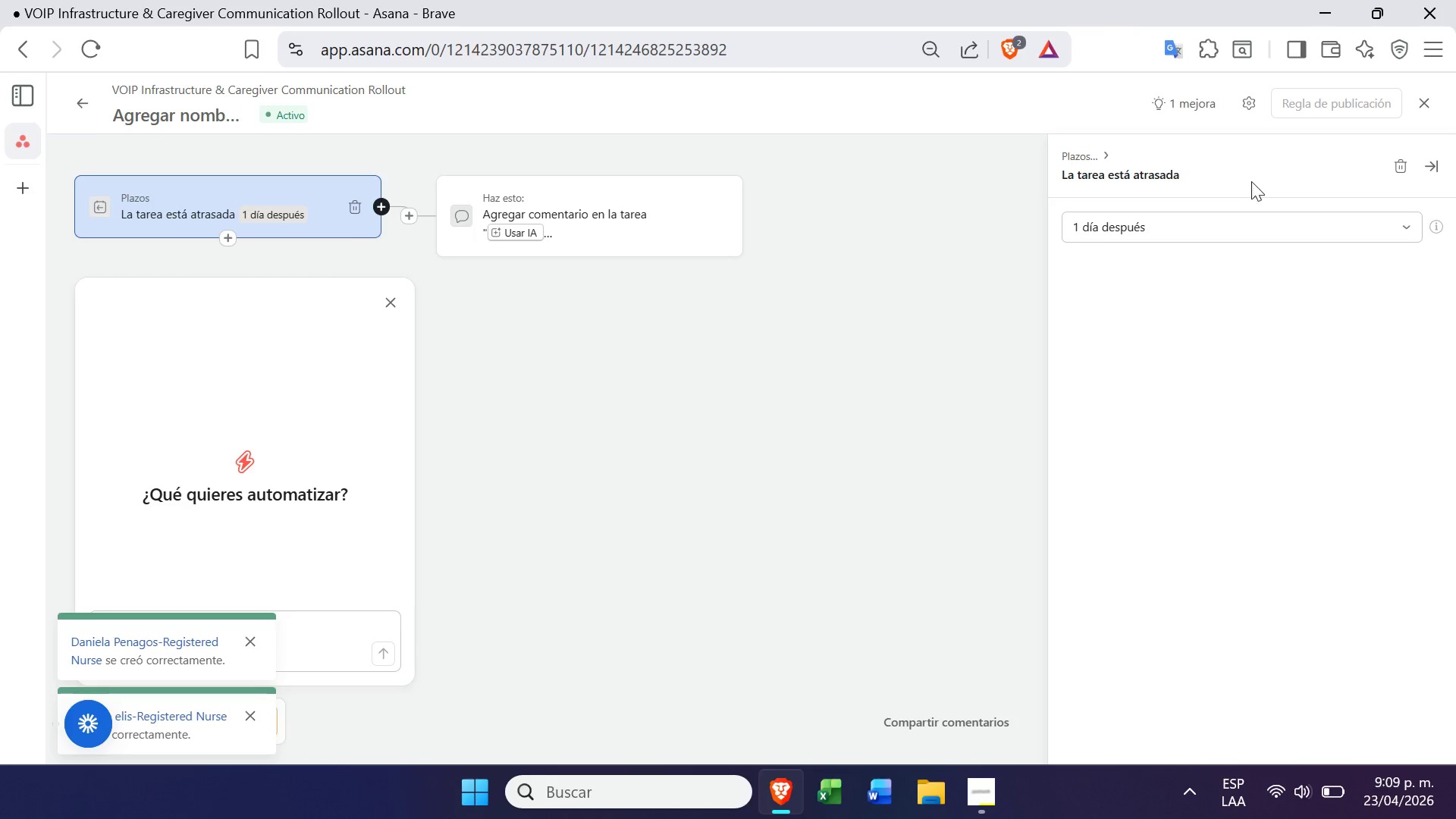 
left_click([394, 294])
 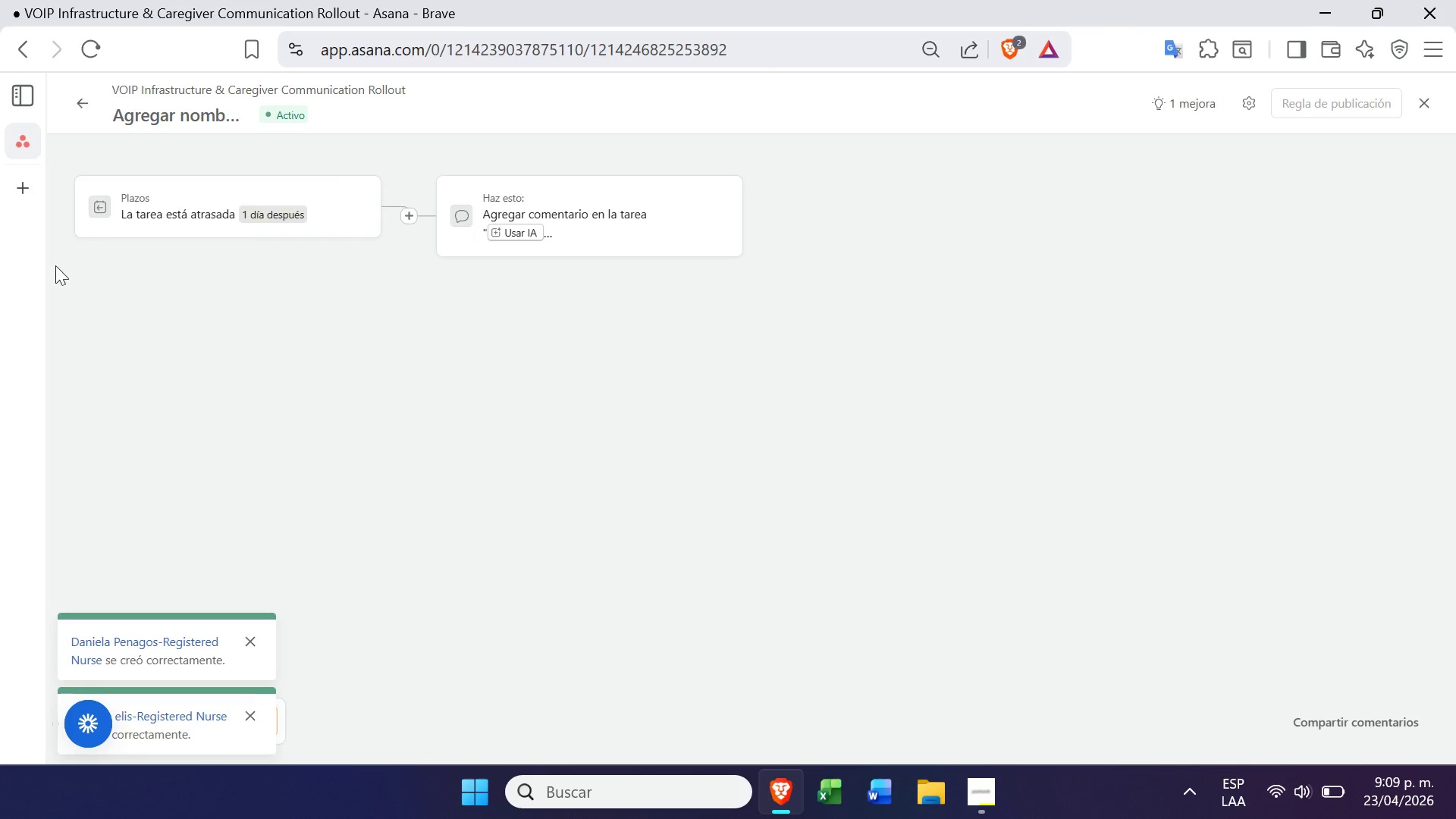 
left_click([327, 193])
 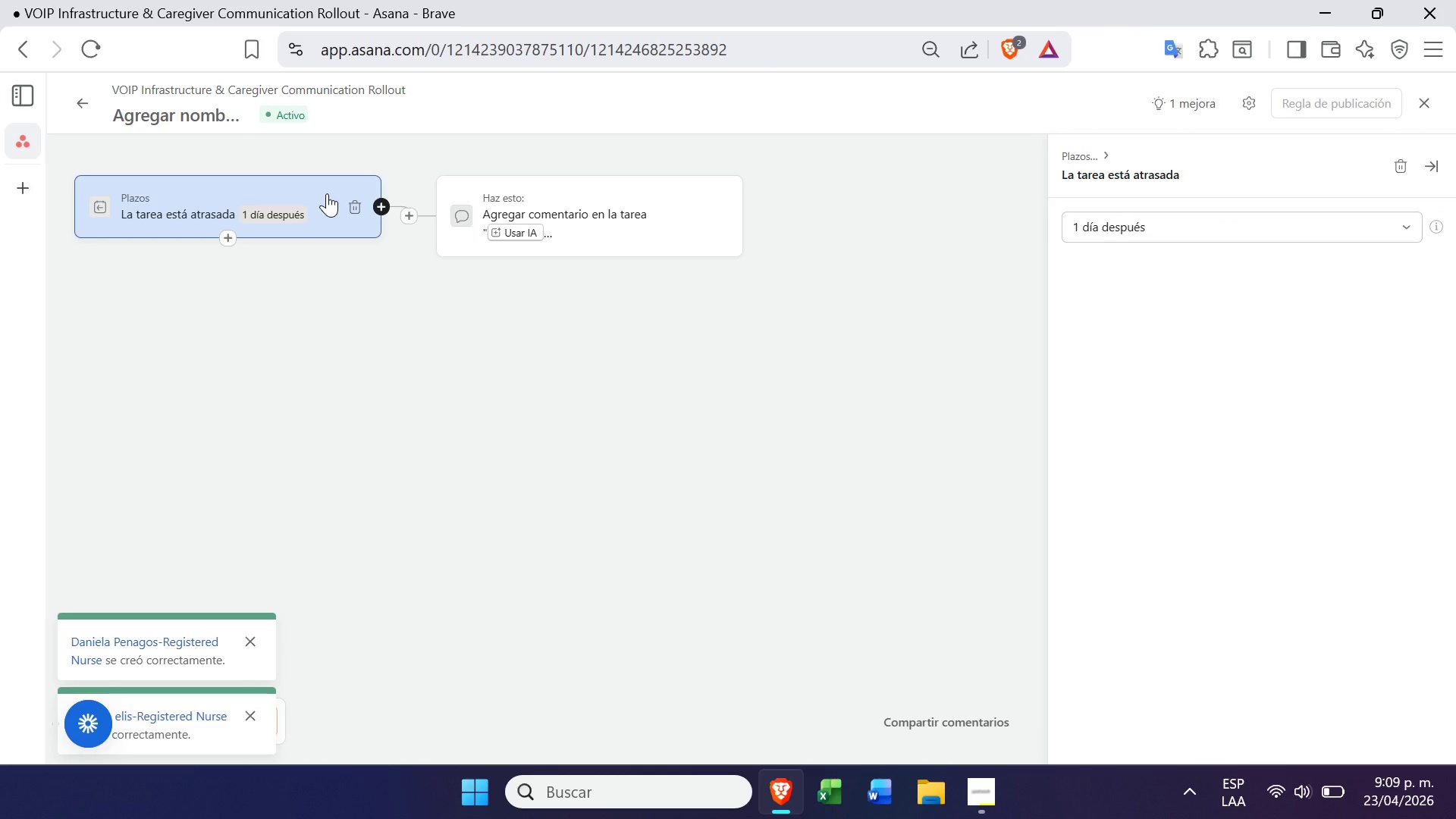 
wait(13.52)
 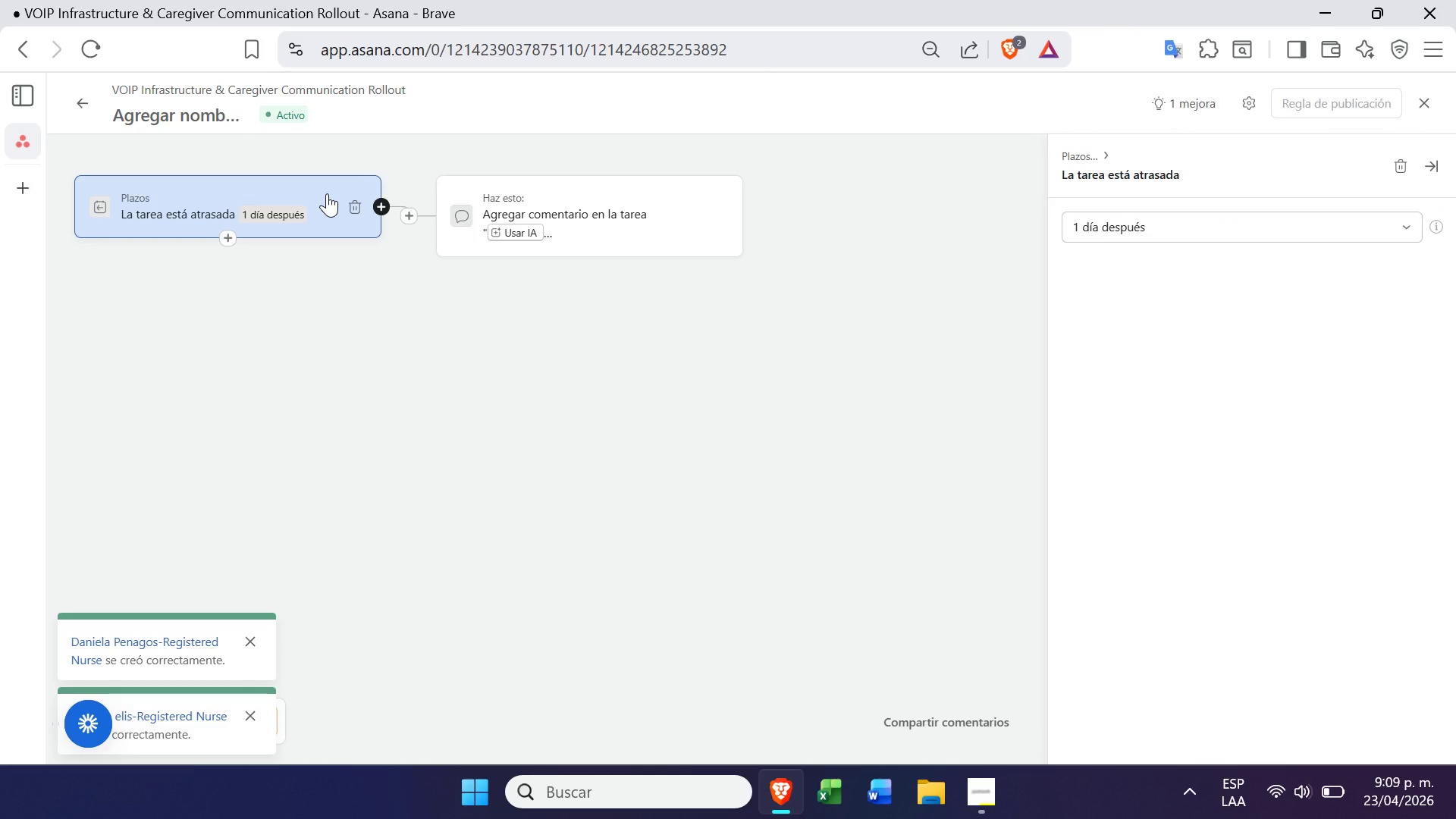 
left_click([234, 235])
 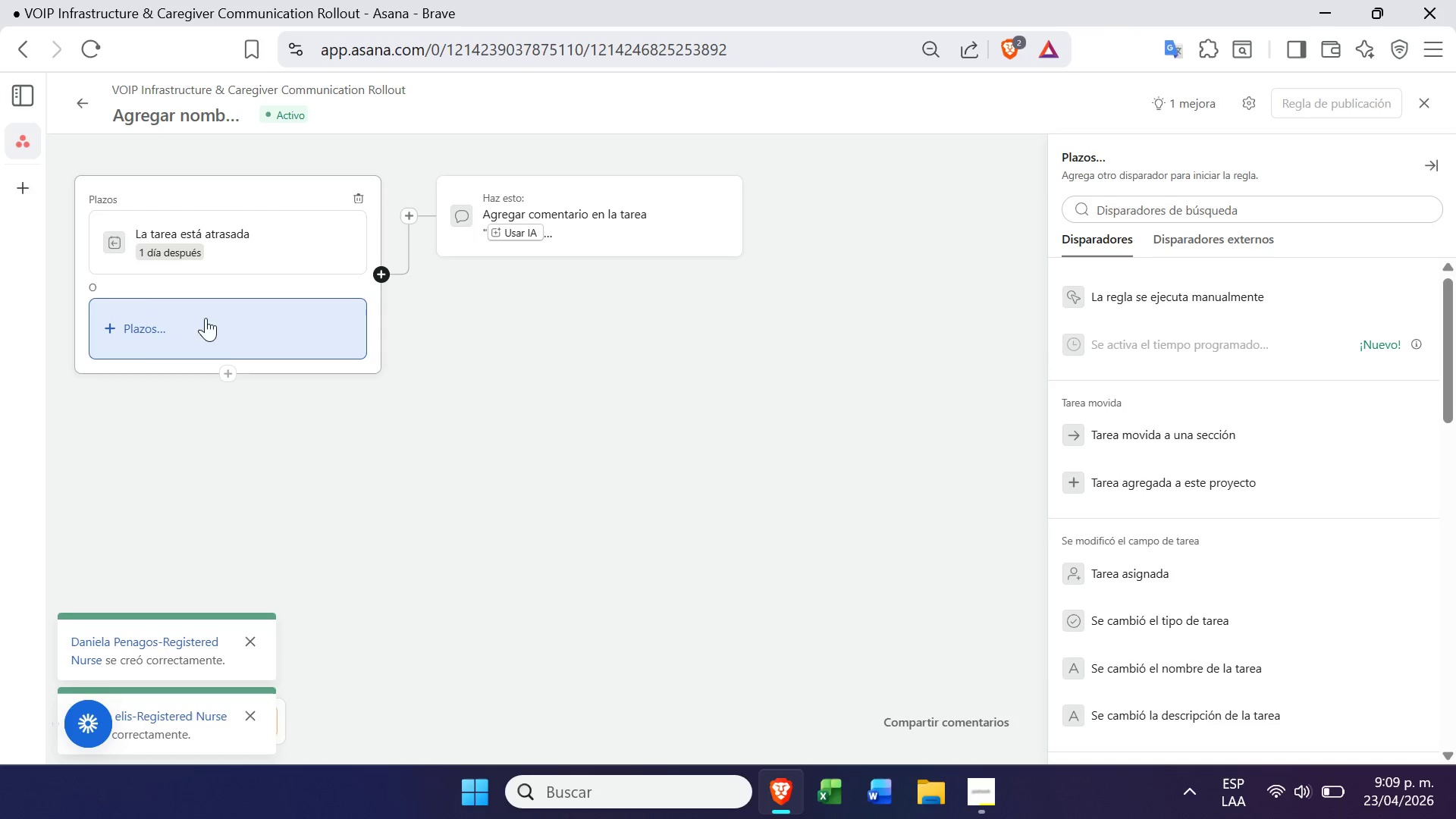 
left_click([292, 334])
 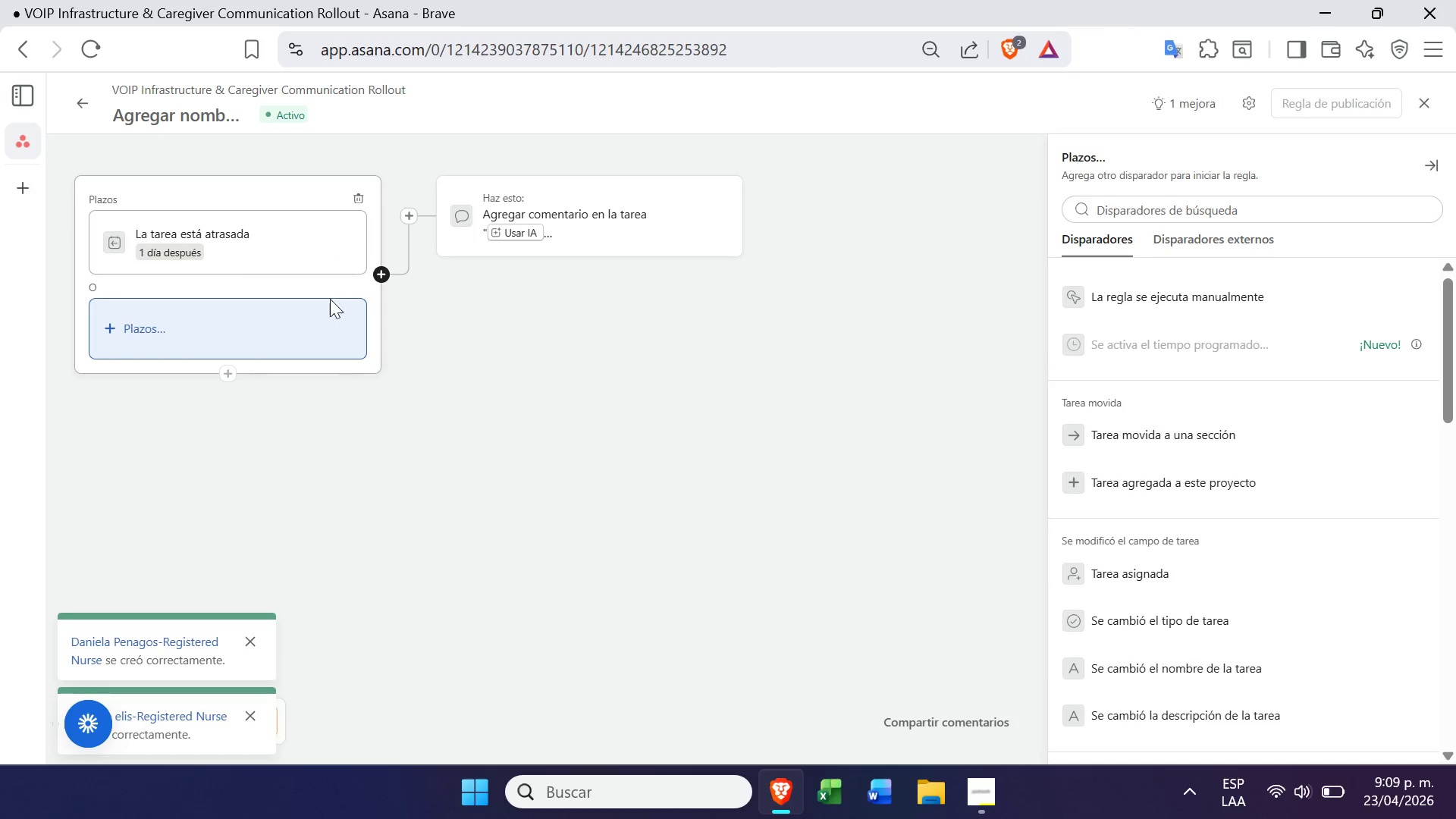 
left_click([395, 422])
 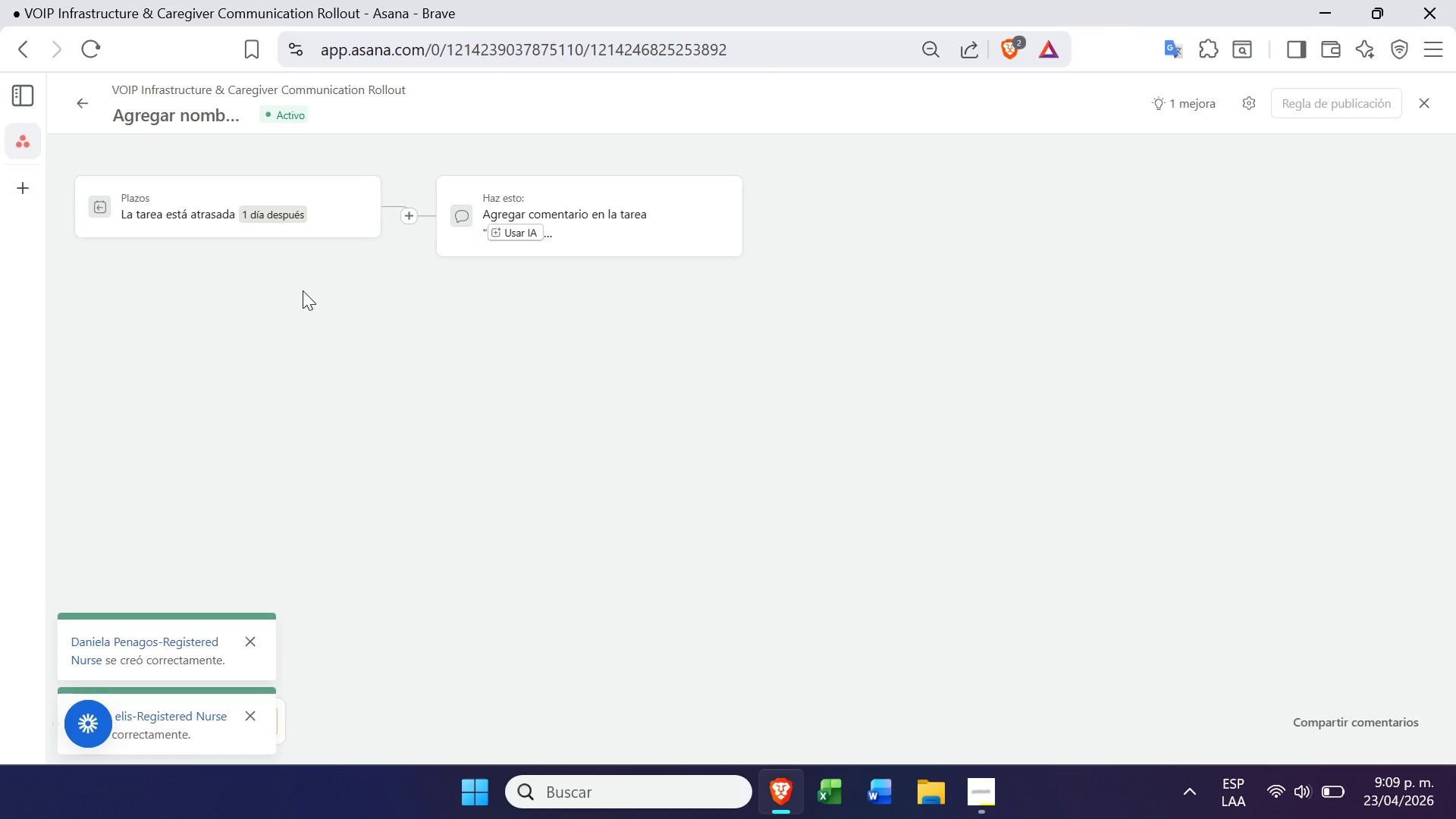 
wait(16.89)
 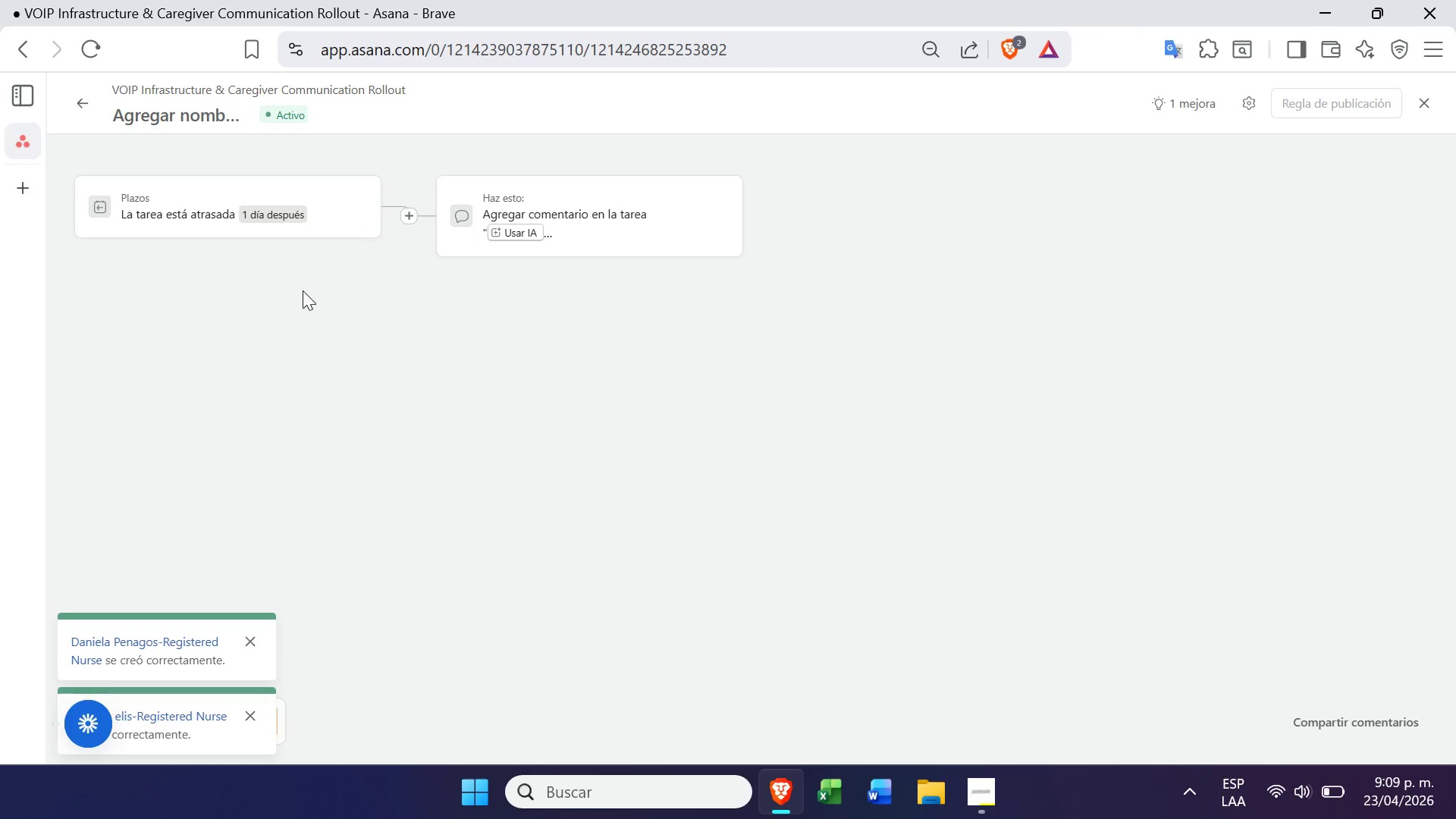 
left_click([624, 253])
 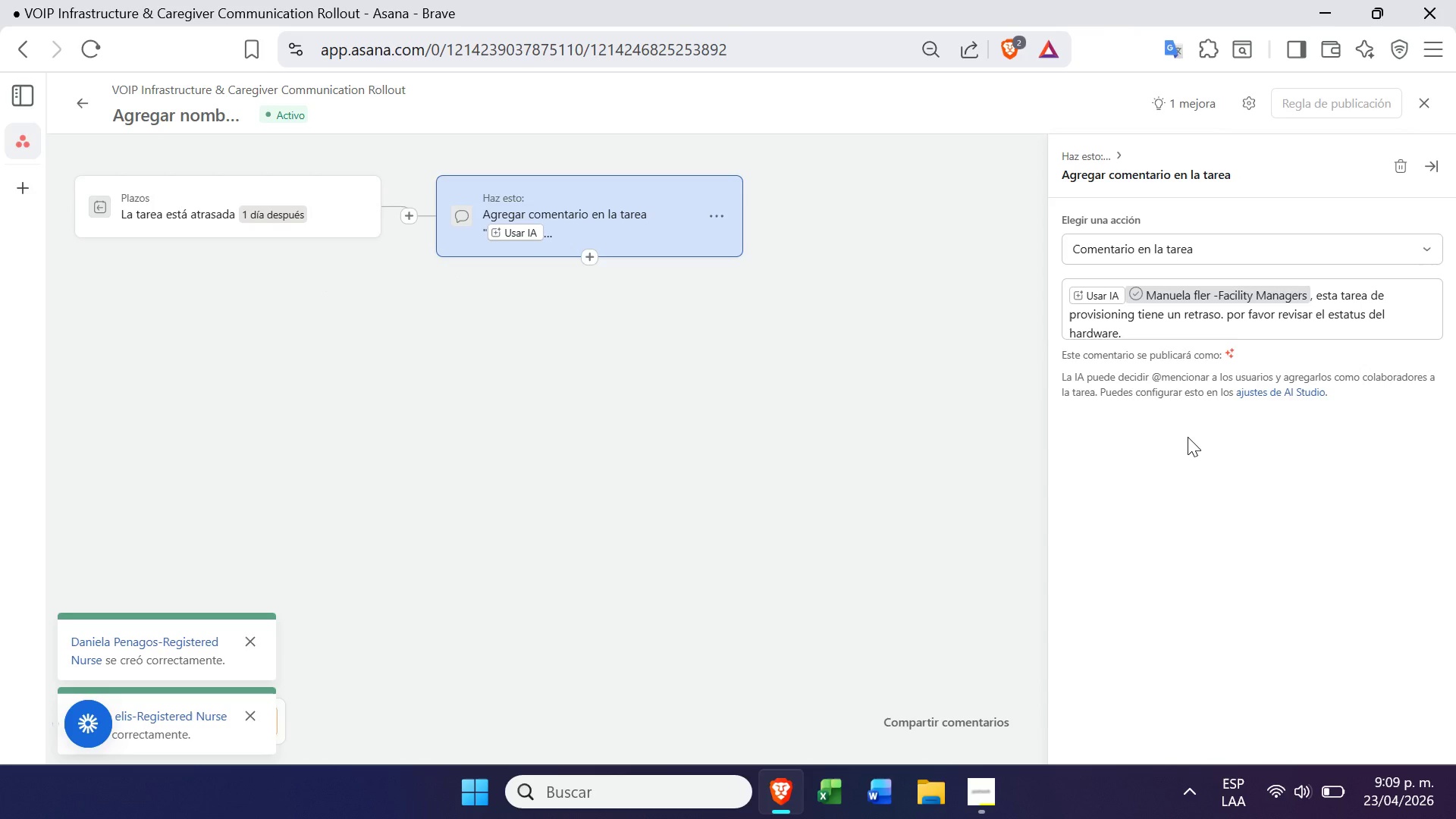 
wait(5.7)
 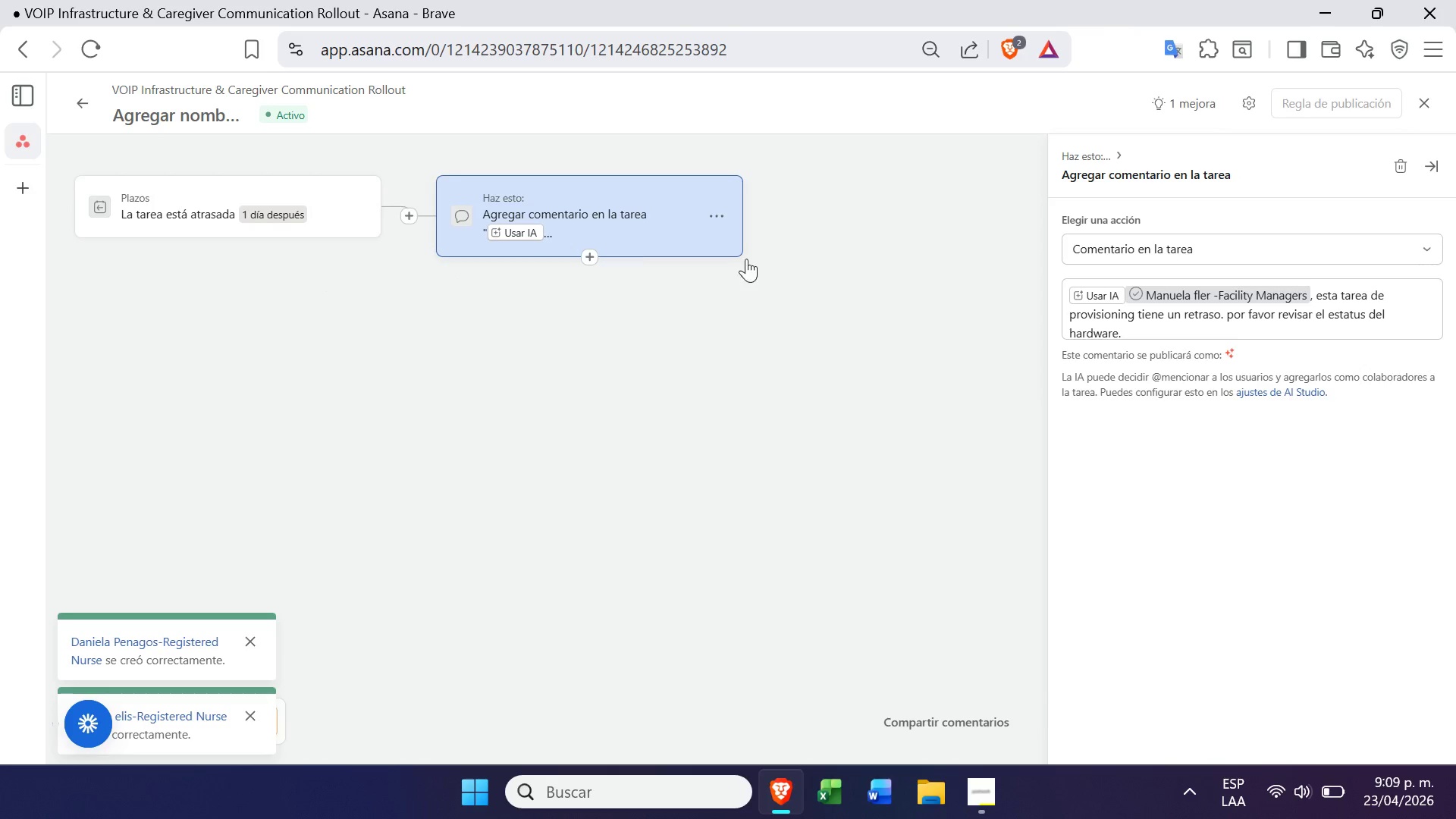 
left_click([1165, 265])
 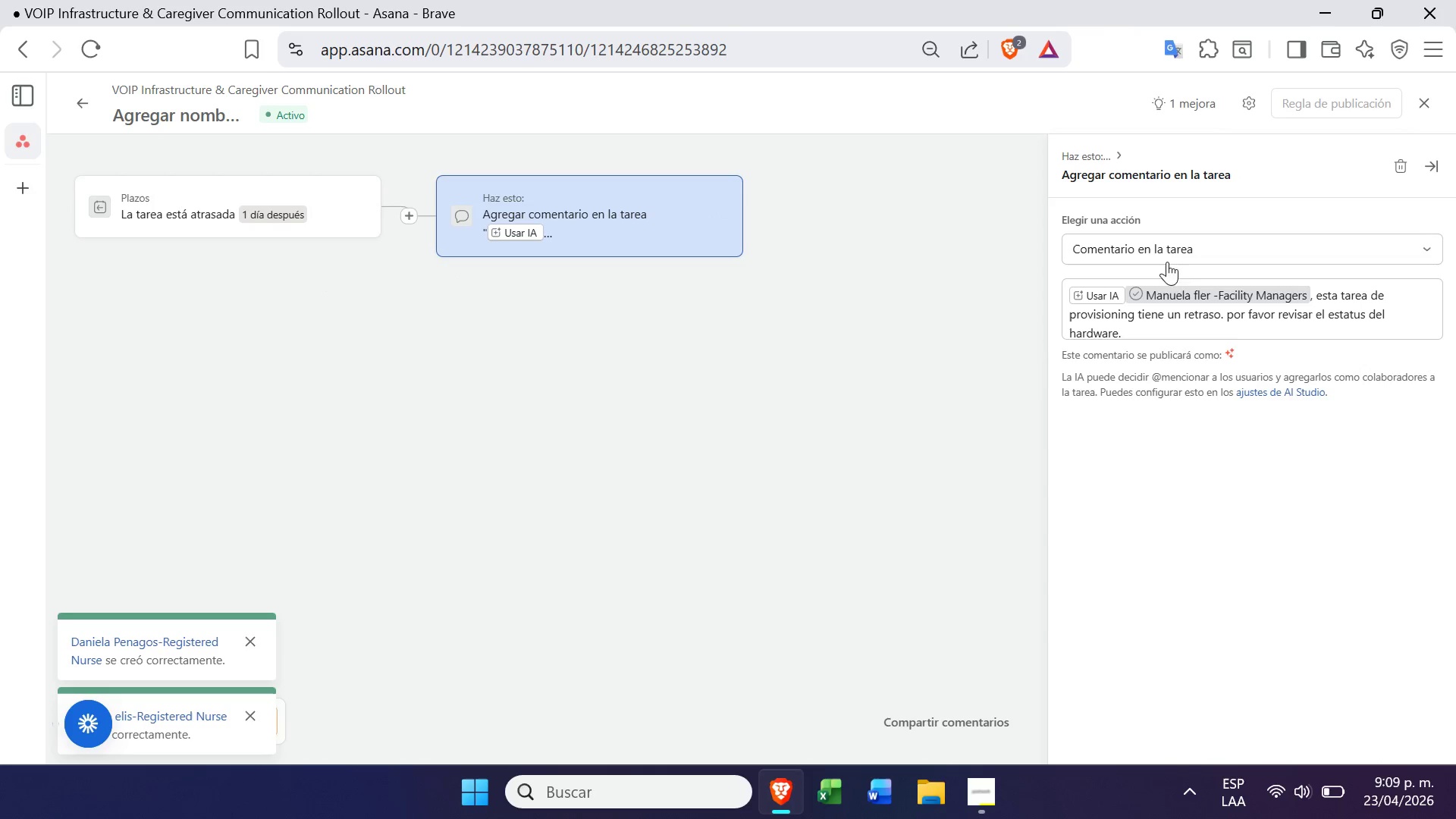 
left_click([1182, 249])
 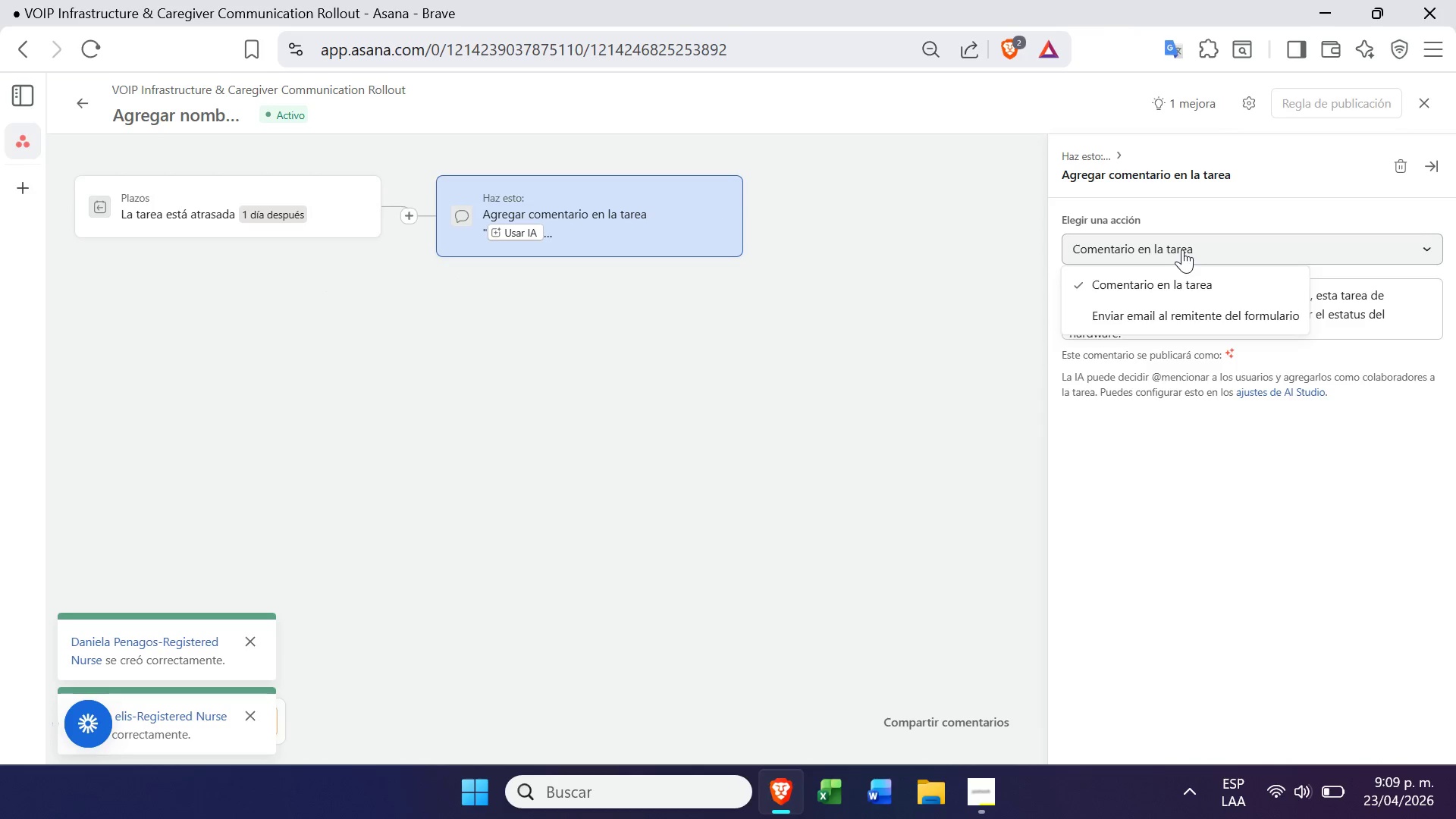 
left_click([1005, 350])
 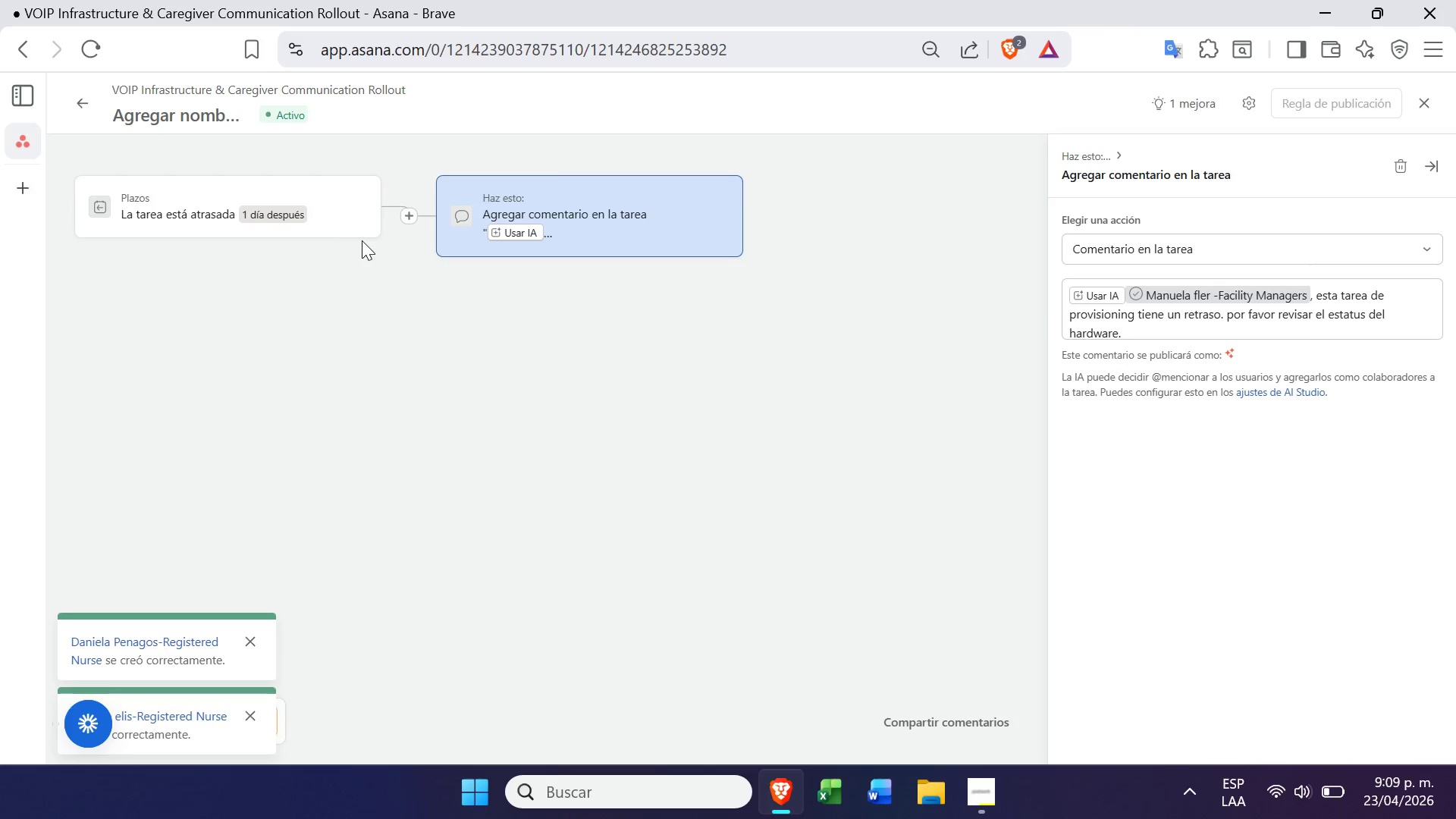 
left_click([362, 232])
 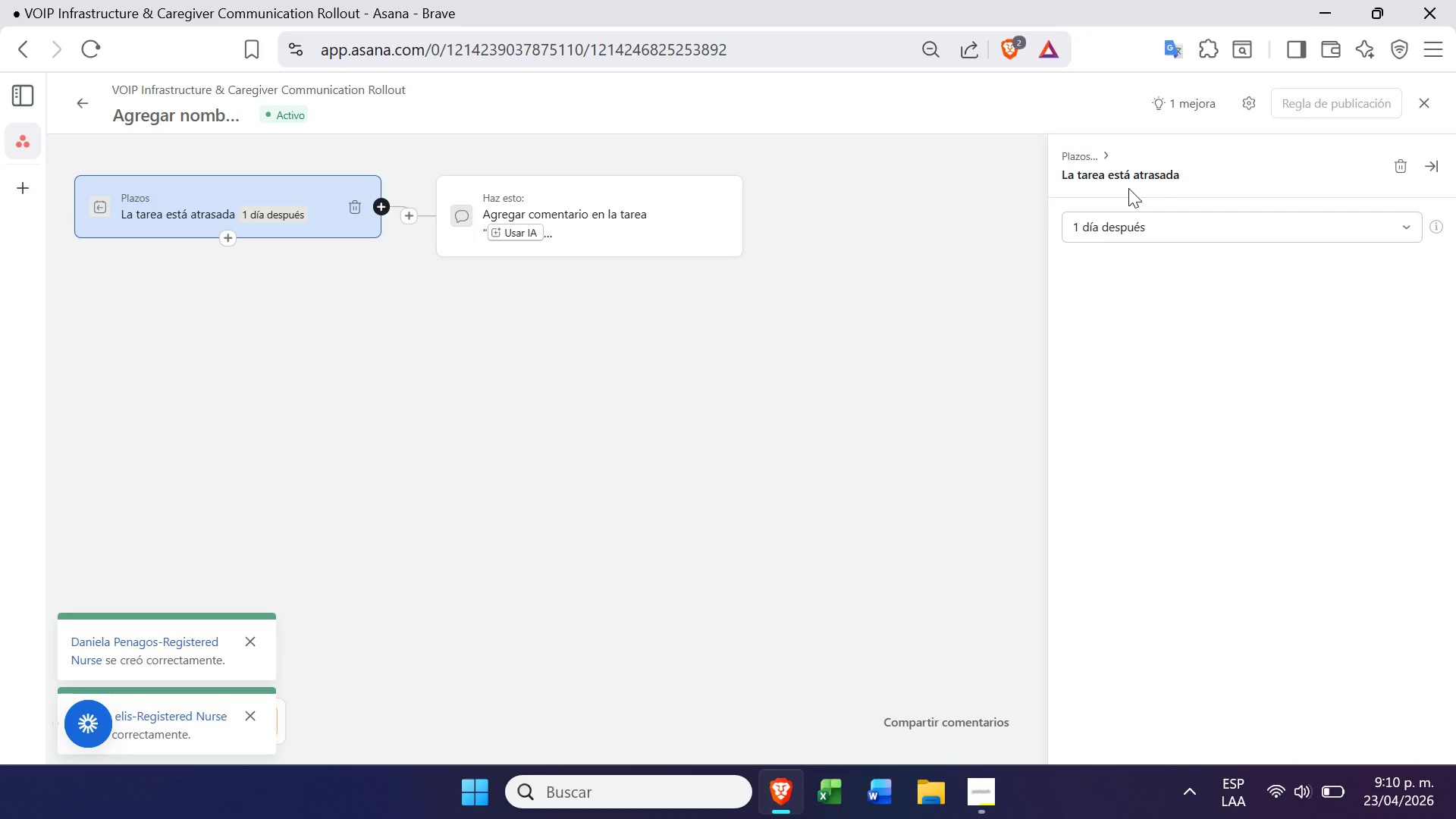 
wait(12.55)
 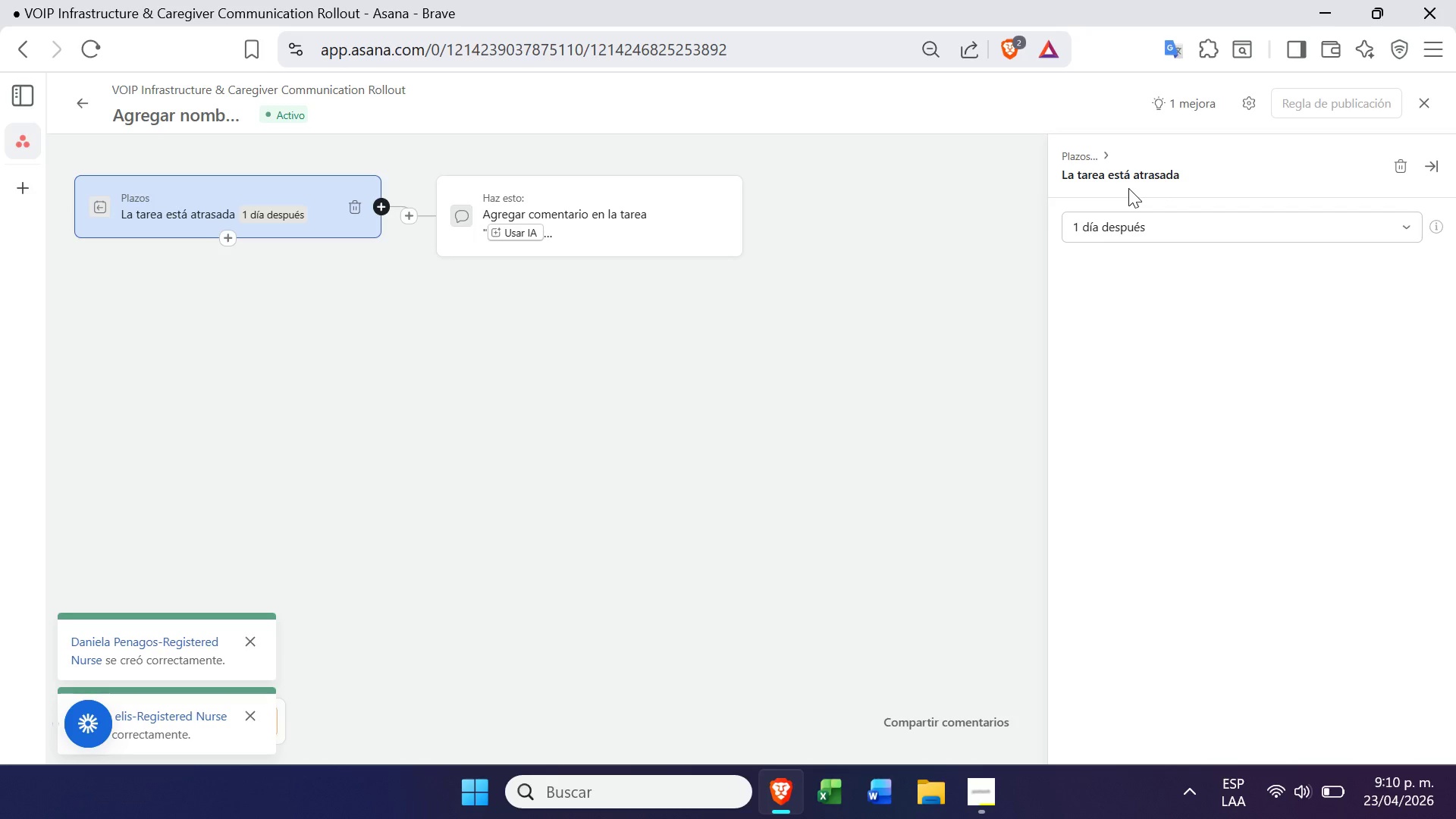 
left_click([633, 221])
 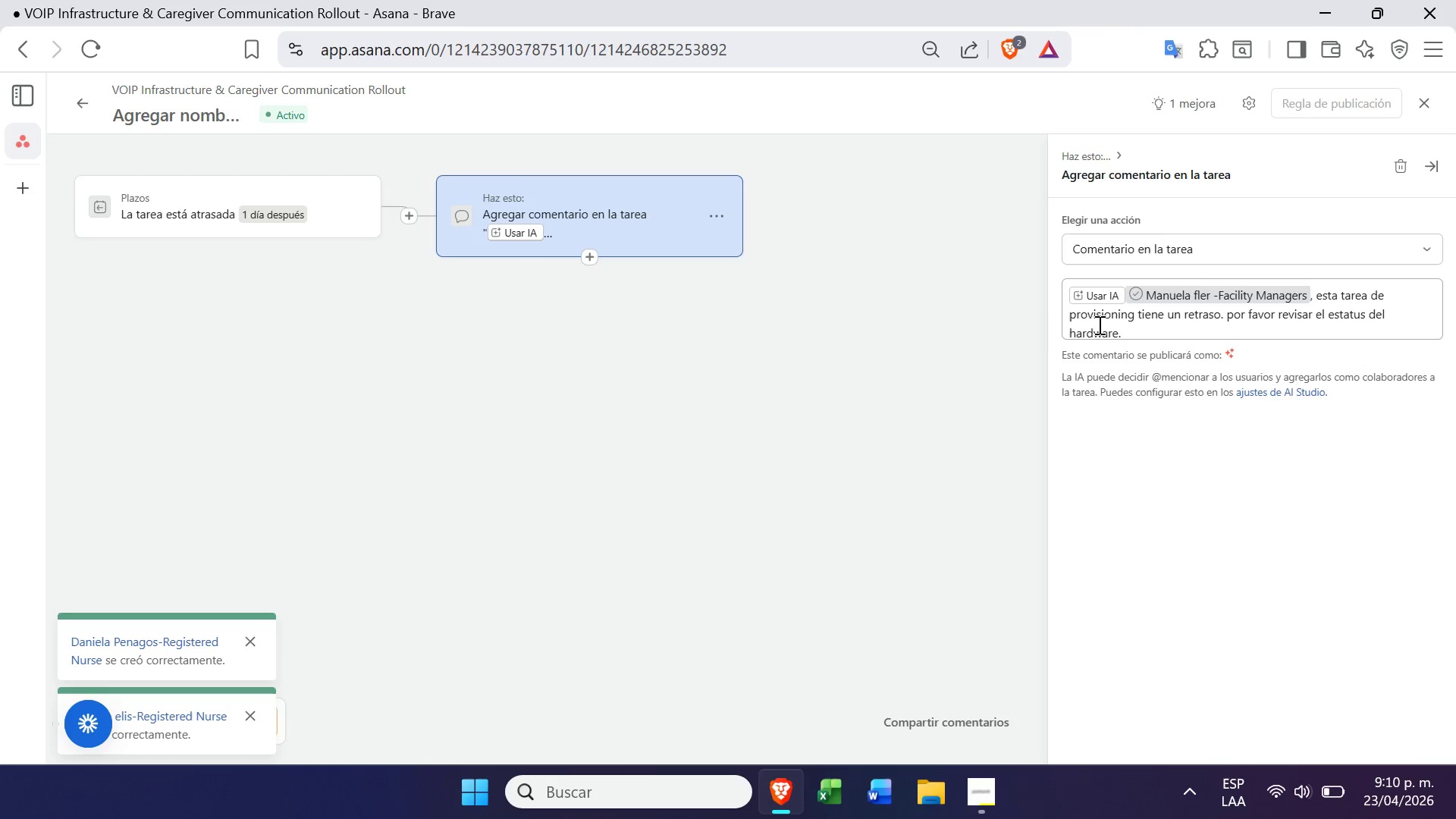 
left_click_drag(start_coordinate=[1141, 329], to_coordinate=[1132, 290])
 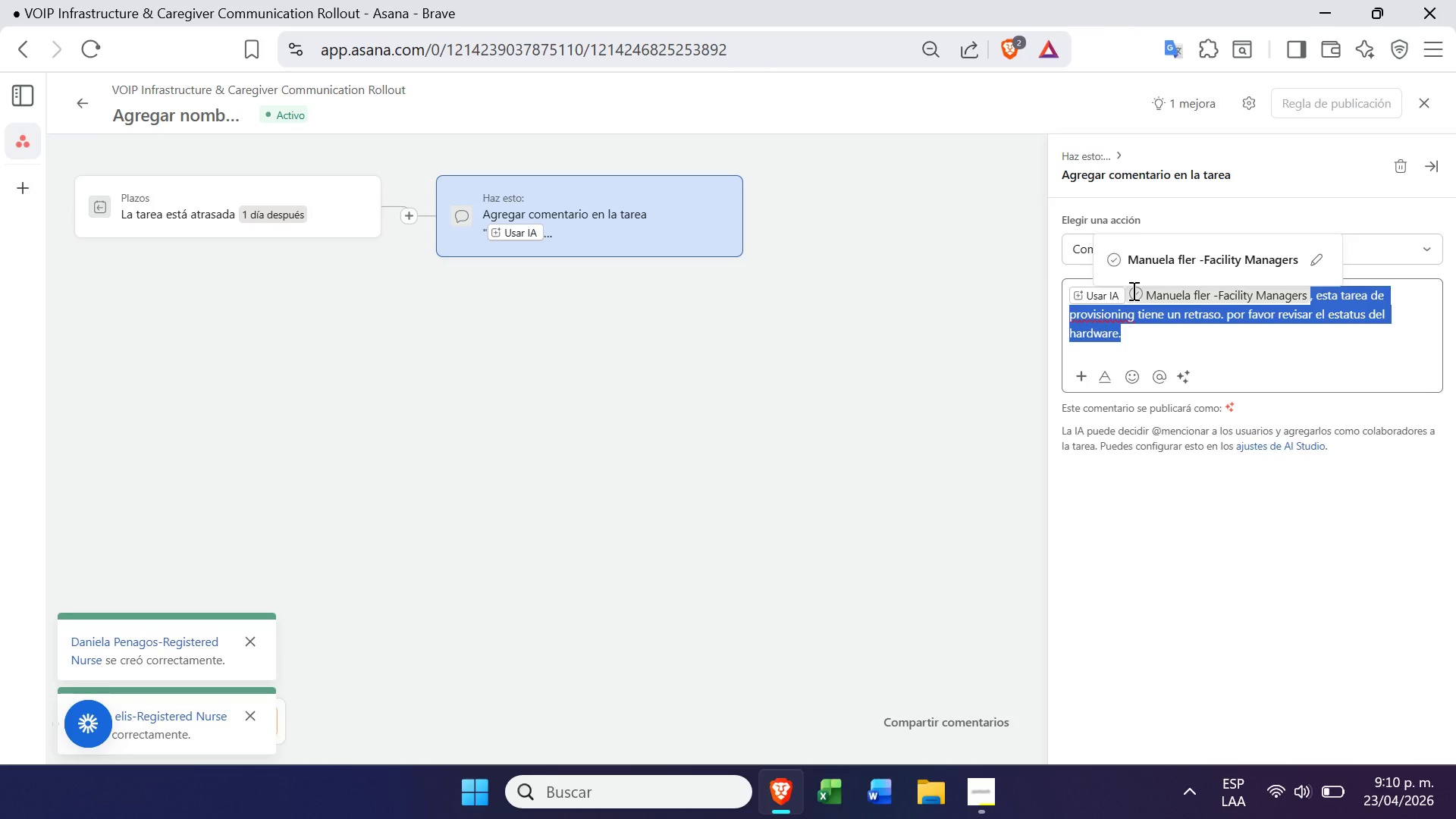 
key(Control+C)
 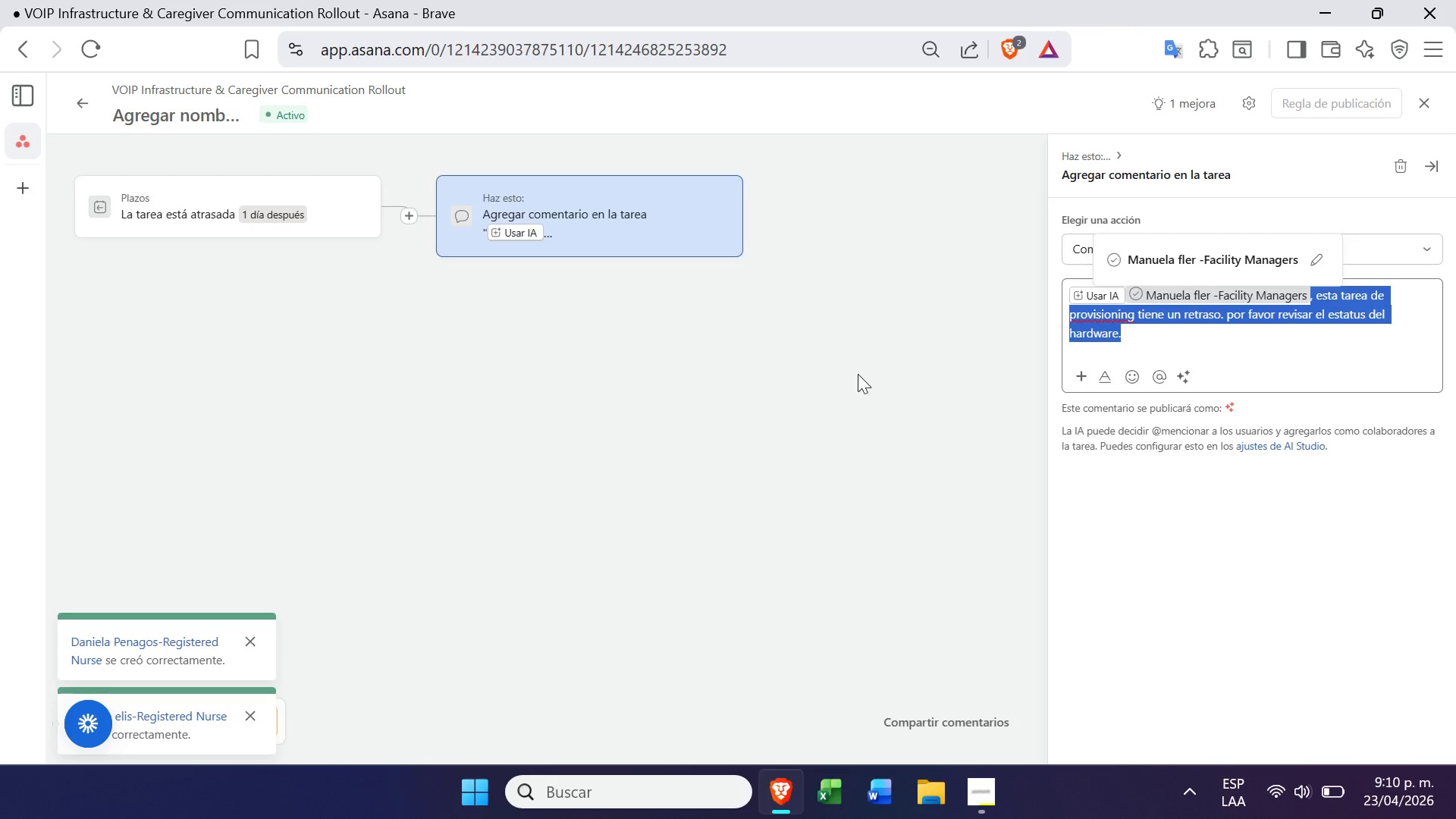 
left_click([855, 373])
 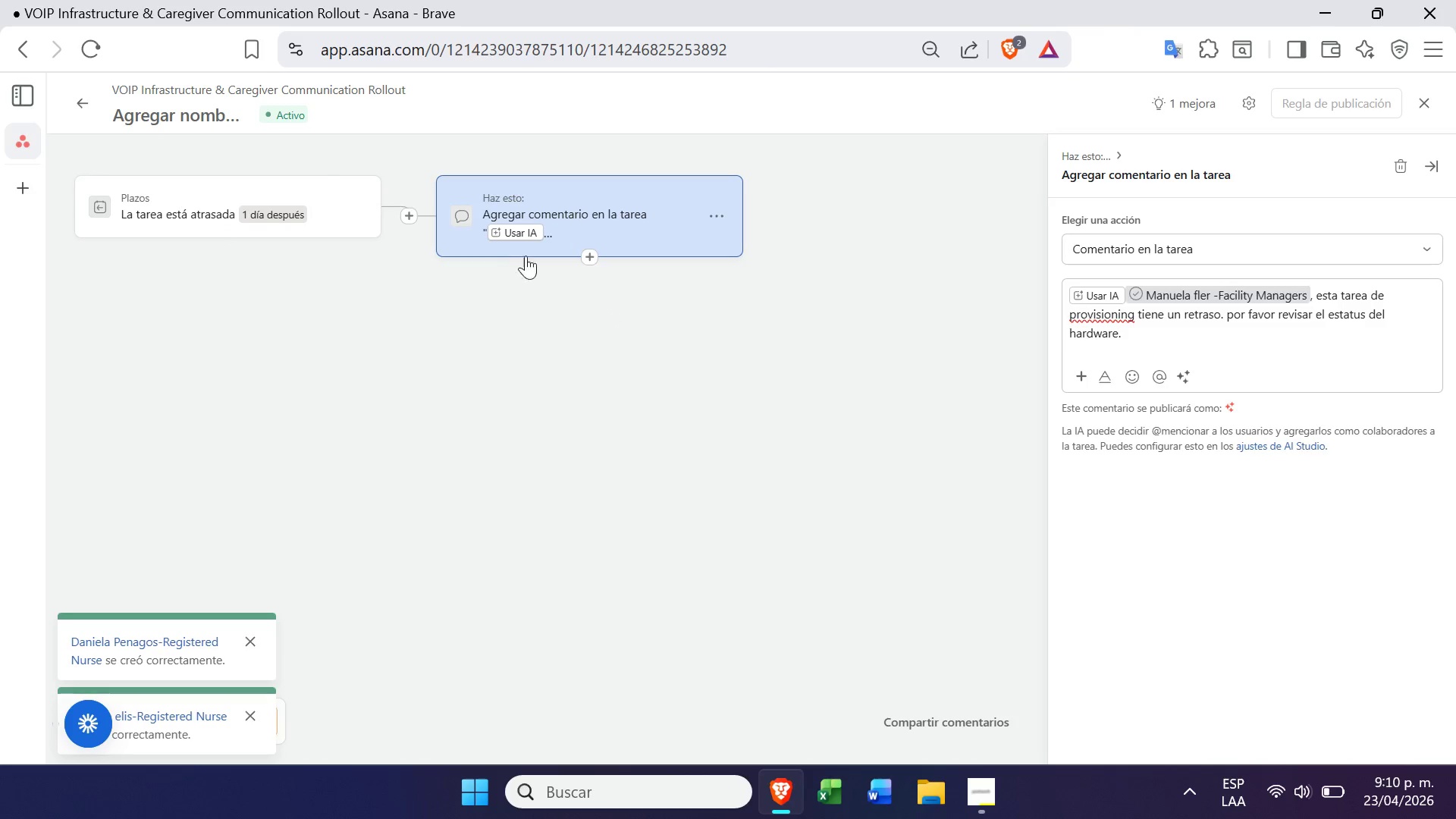 
left_click([586, 259])
 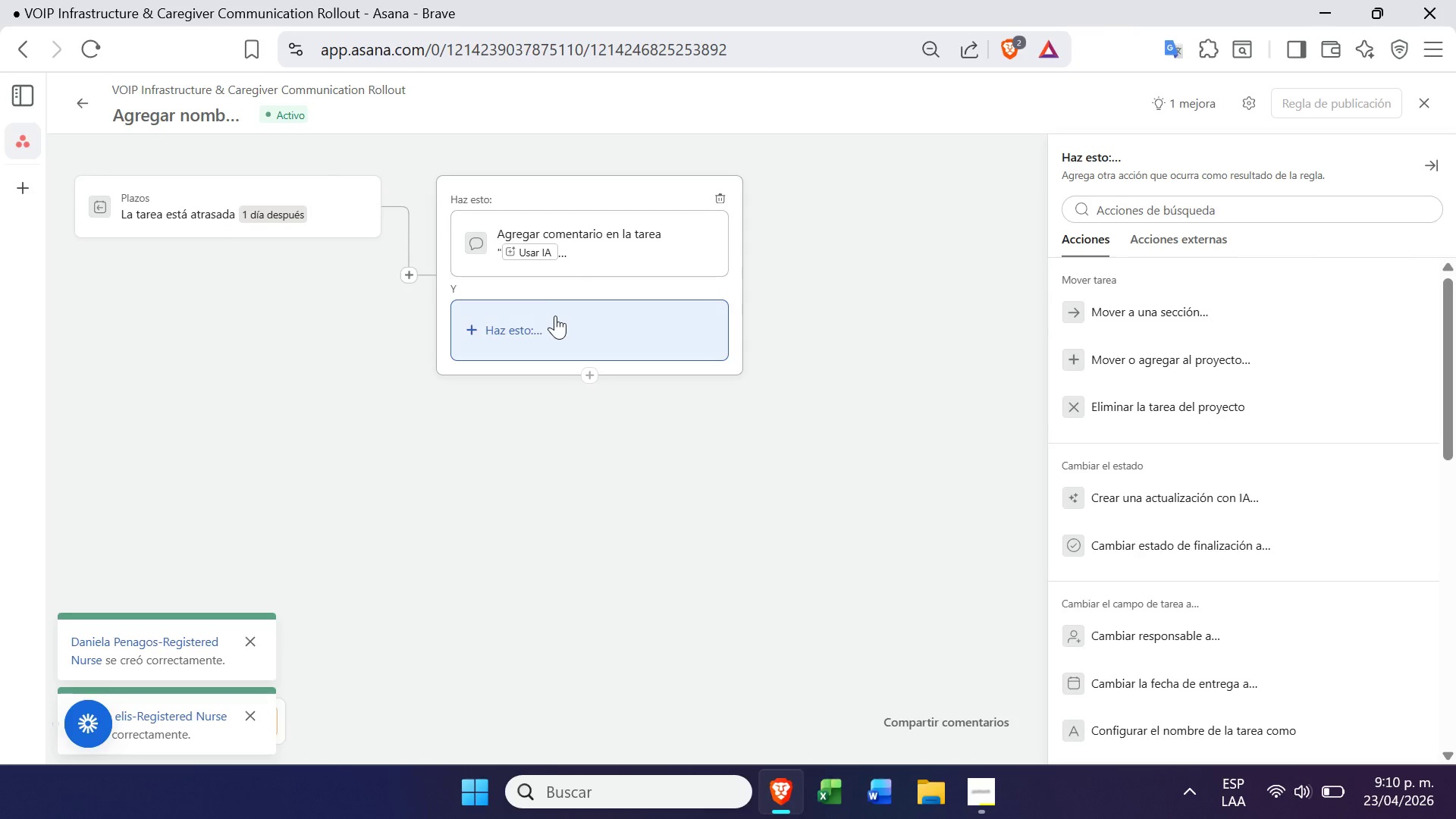 
left_click([550, 320])
 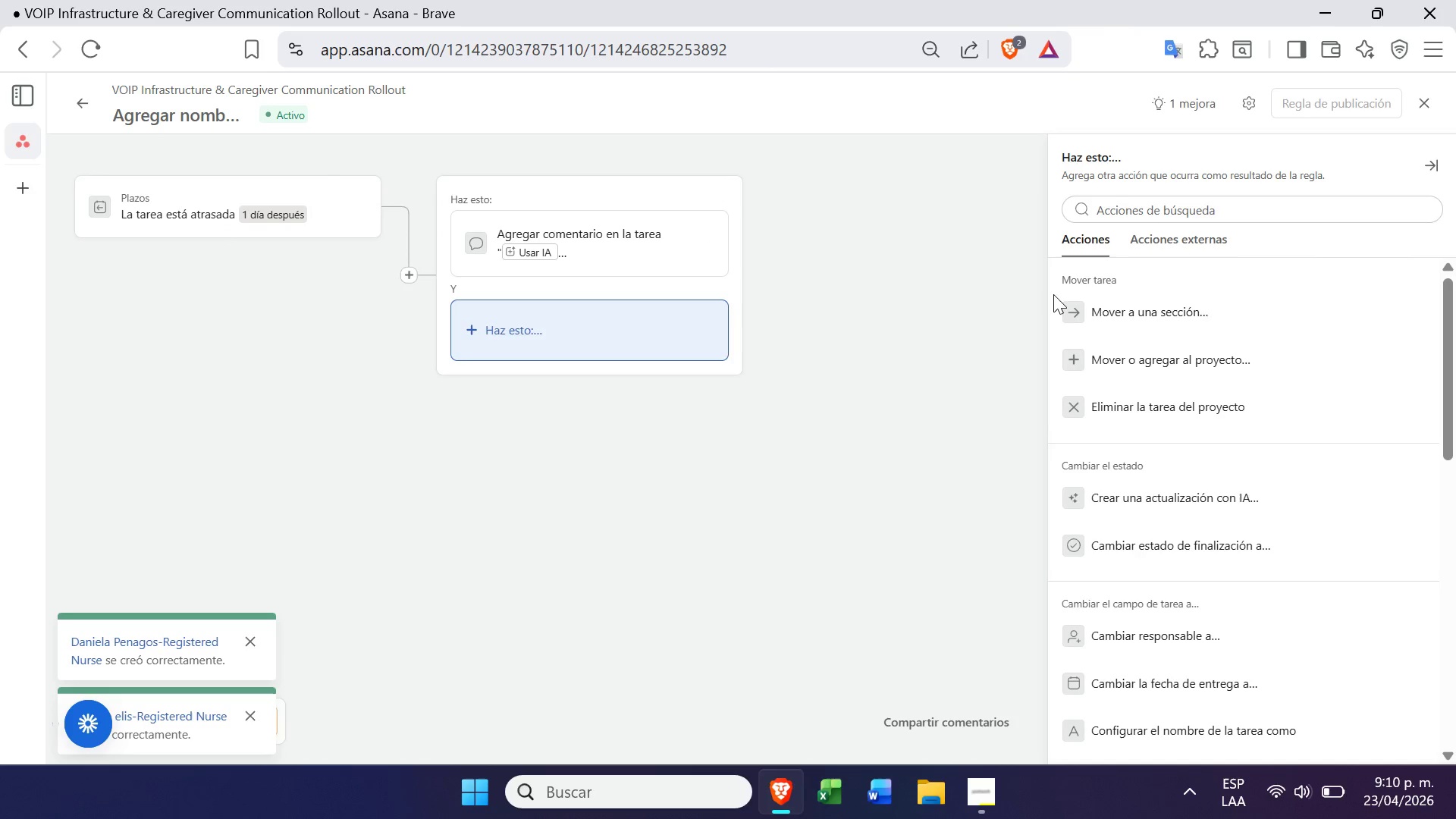 
left_click([1128, 321])
 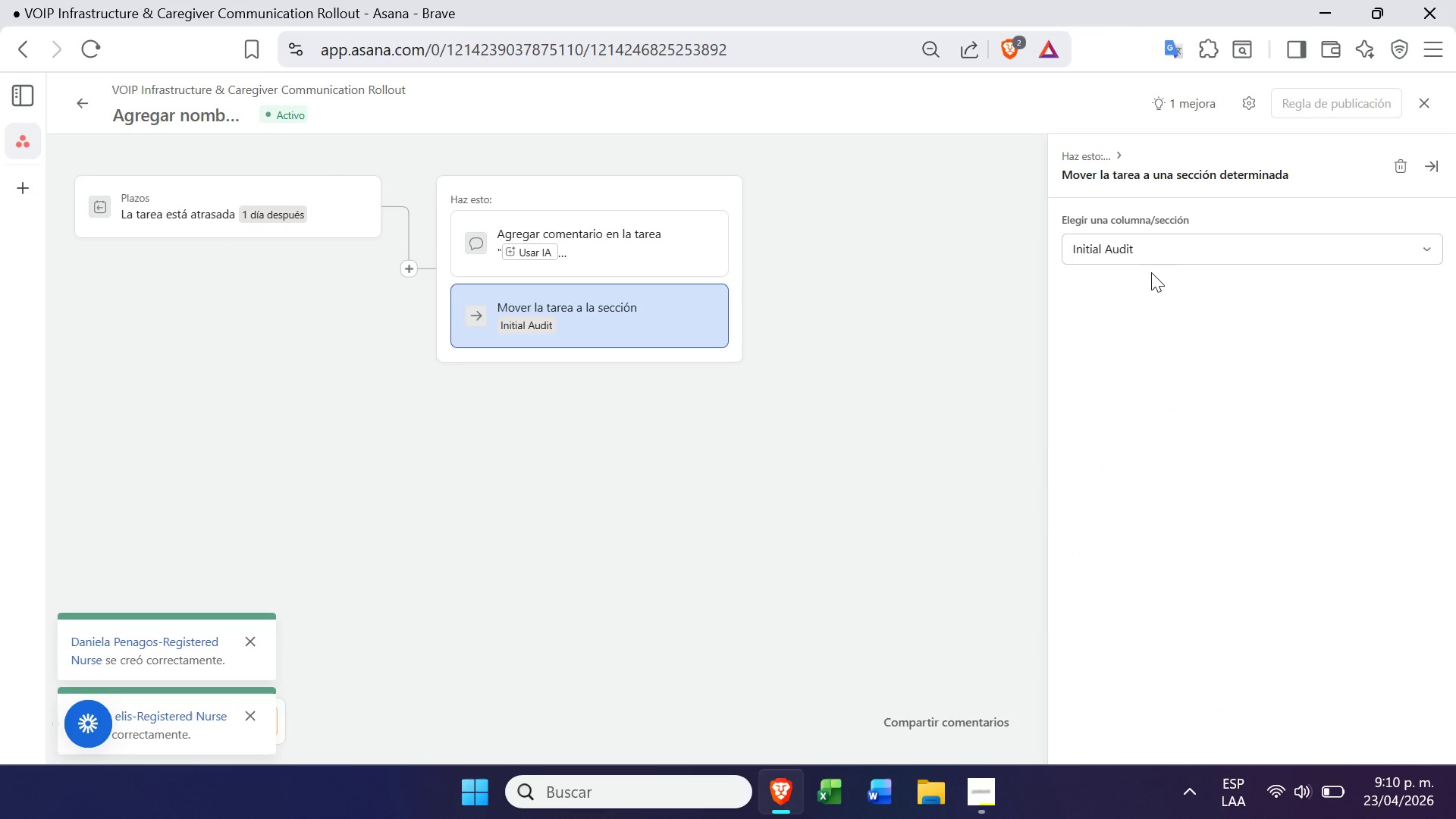 
left_click([1161, 263])
 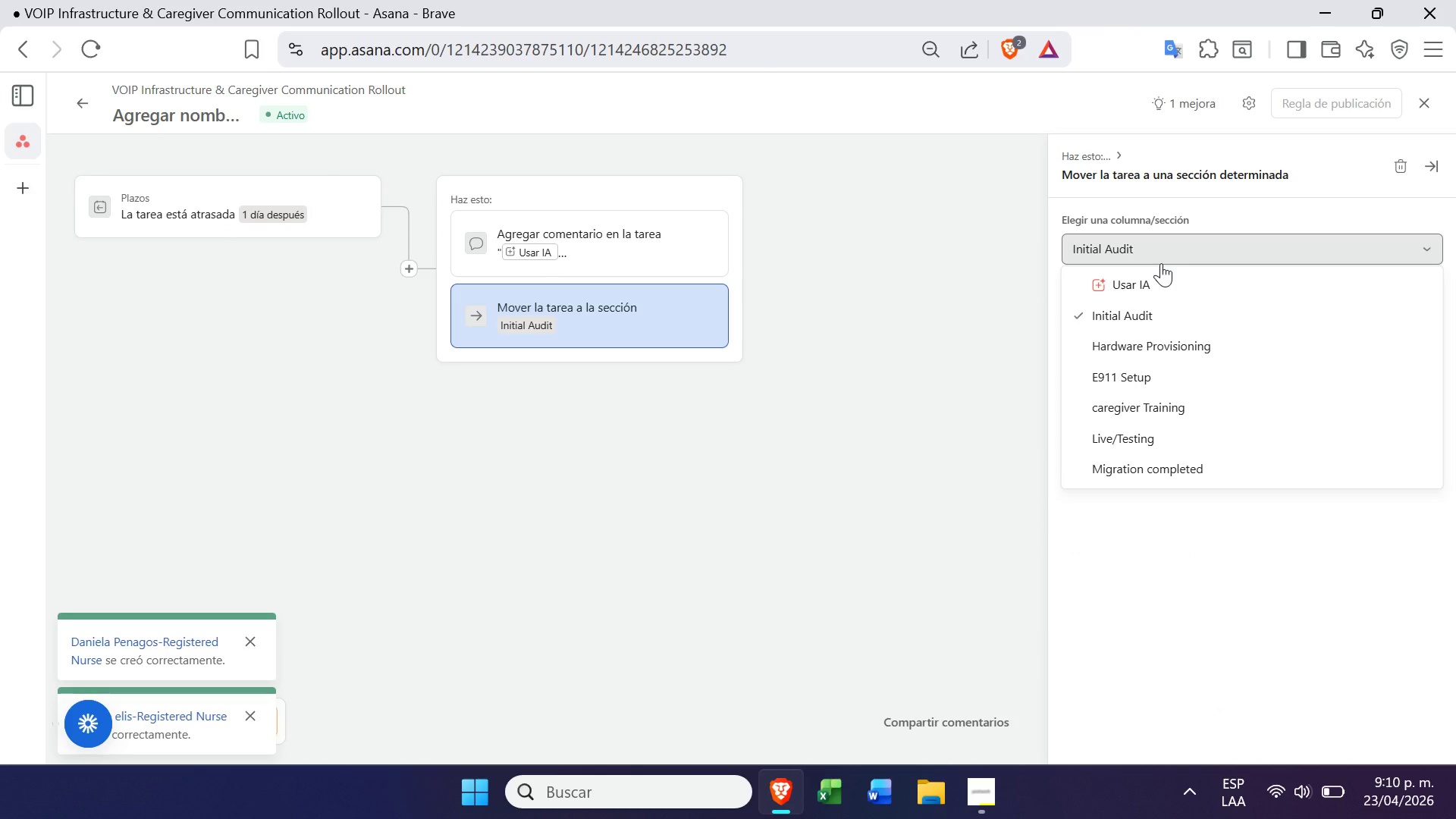 
wait(6.62)
 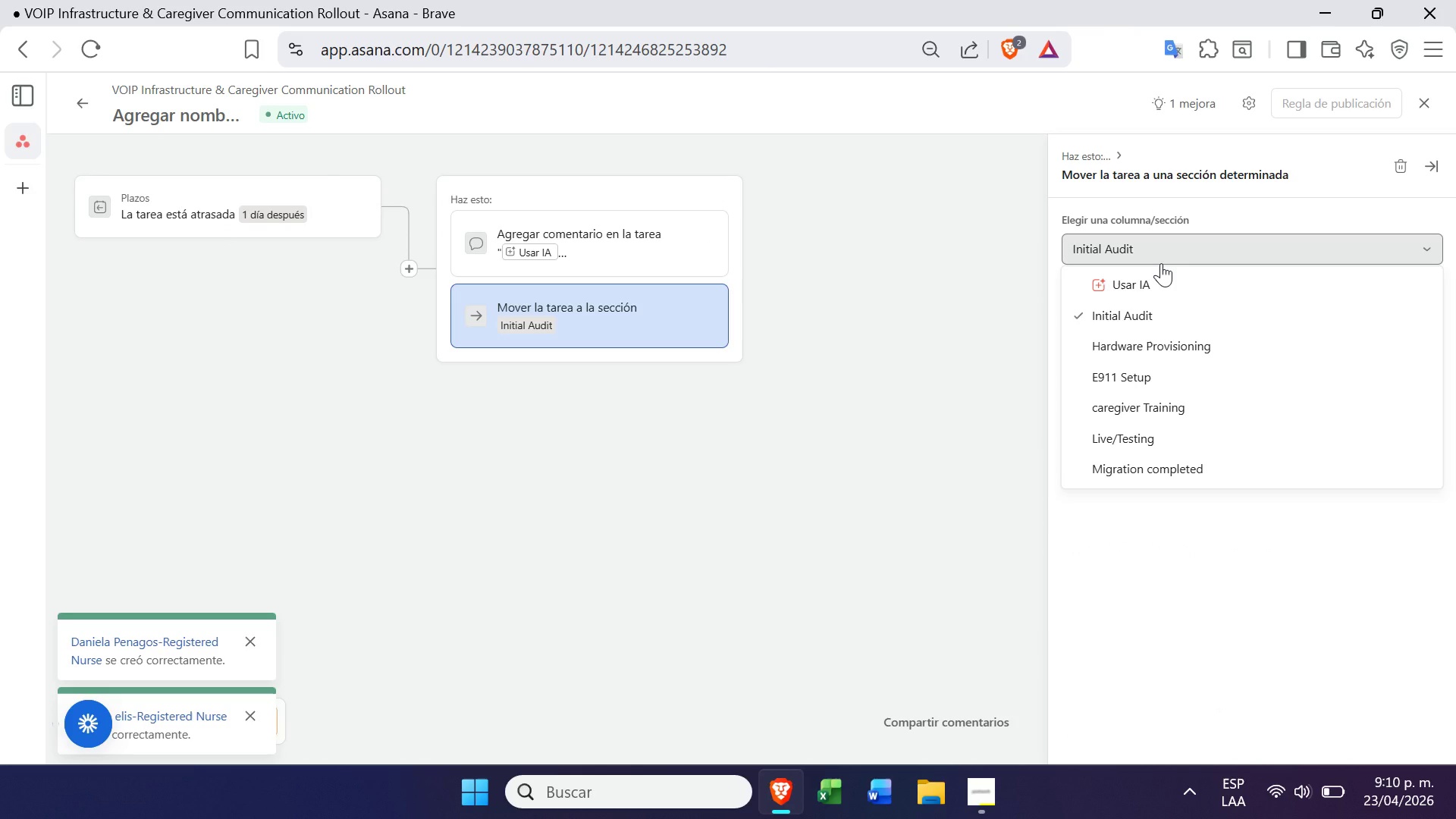 
left_click([1147, 431])
 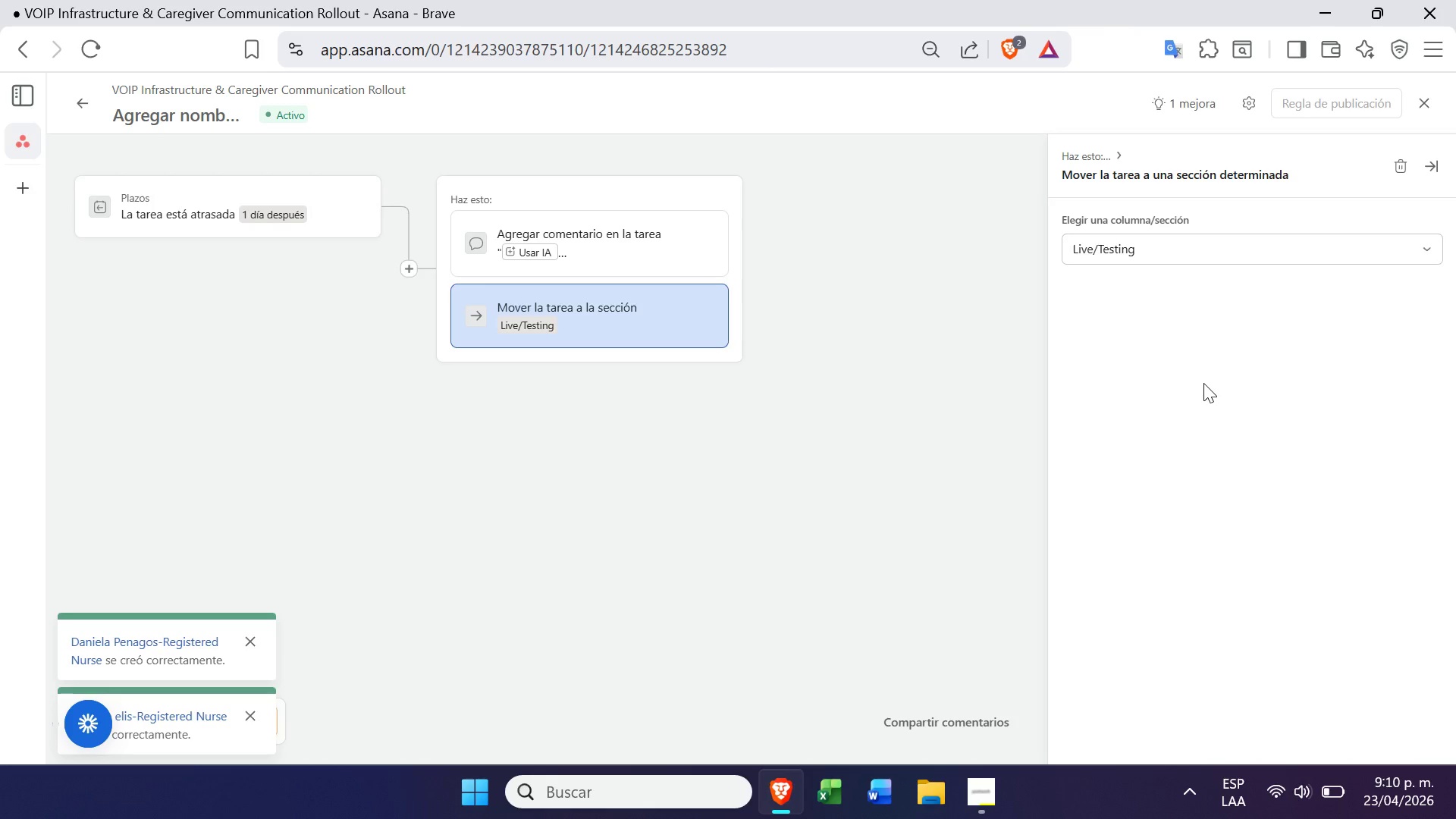 
left_click([882, 350])
 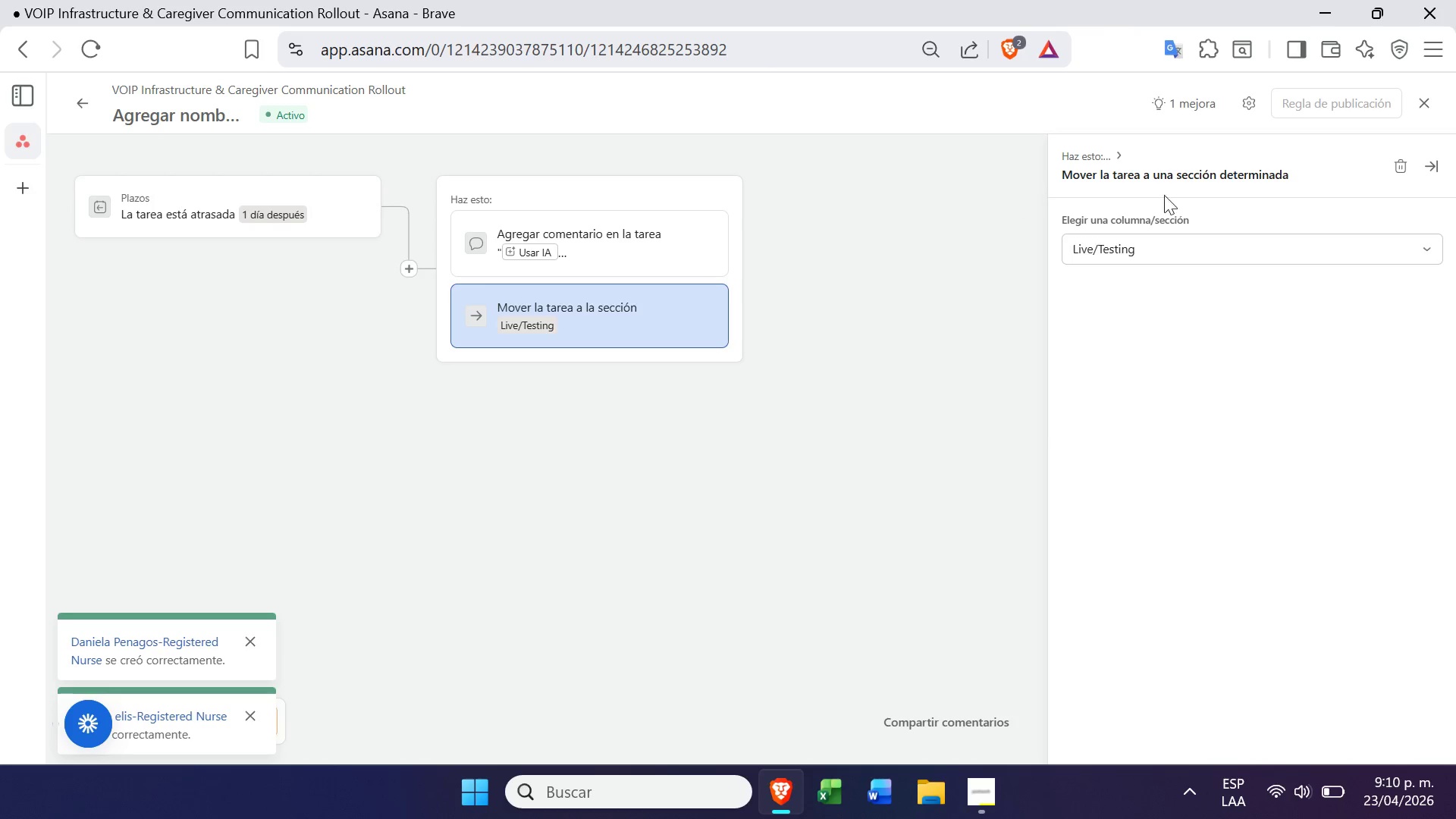 
left_click([1398, 171])
 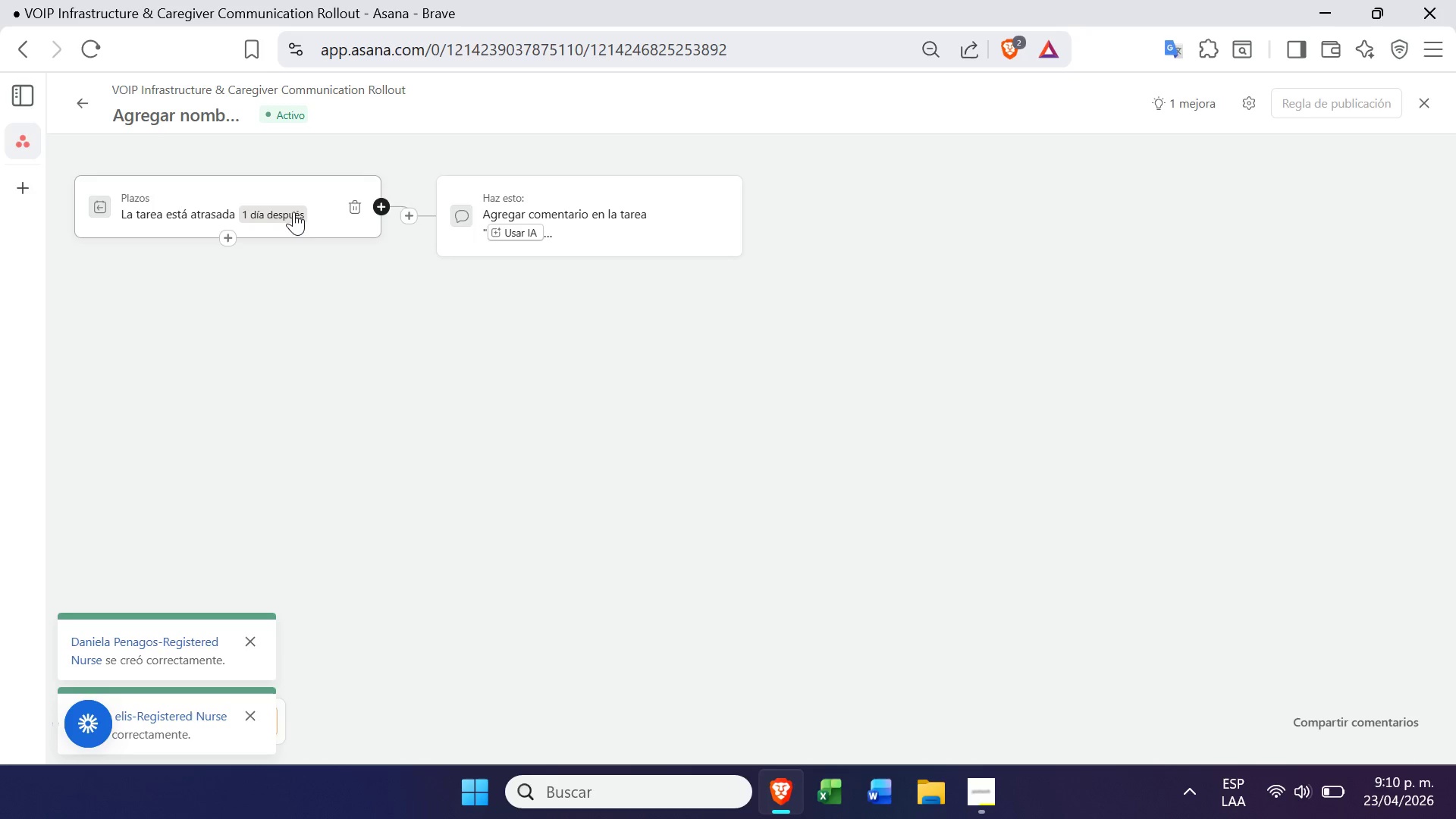 
left_click([309, 208])
 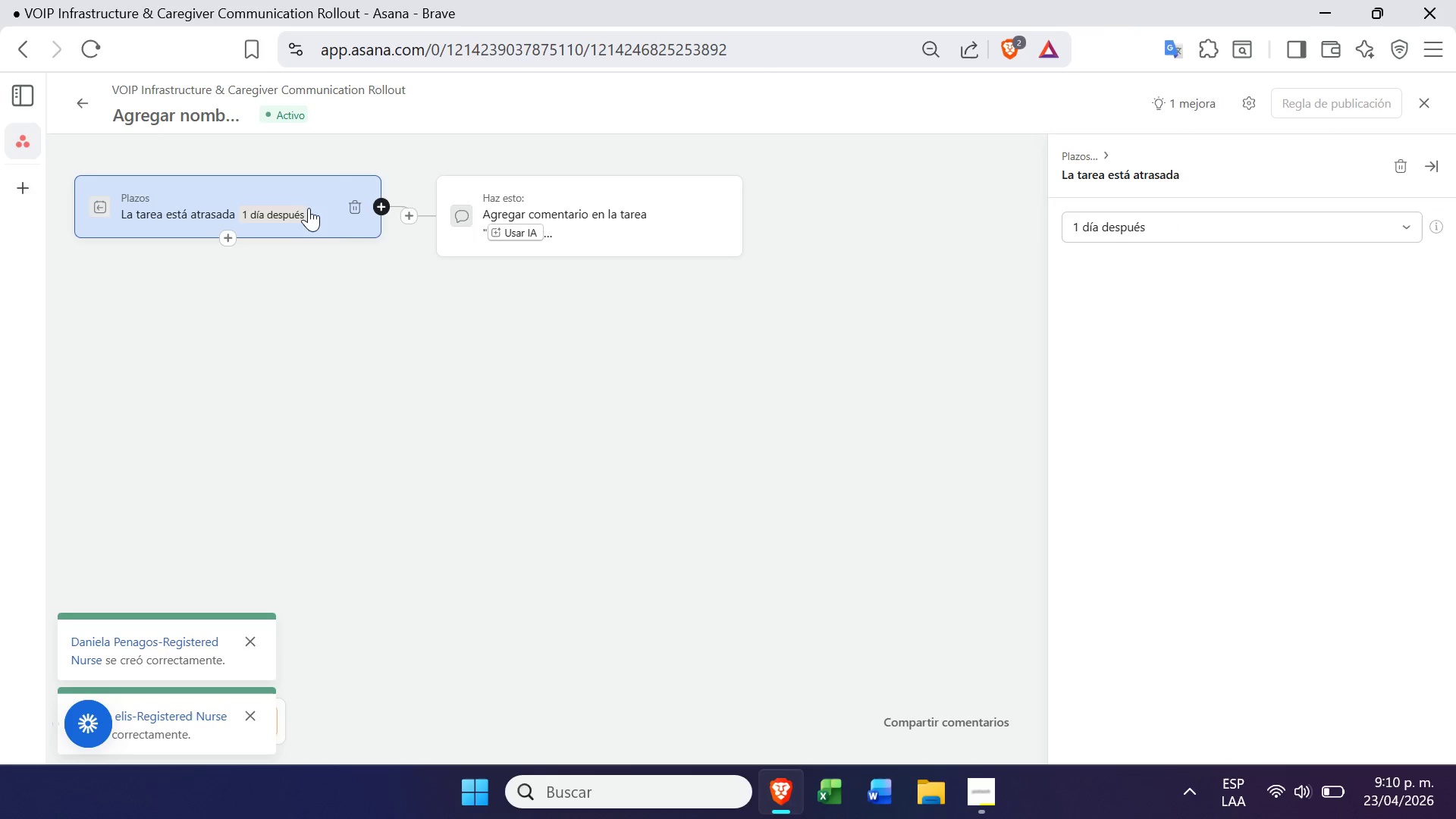 
left_click([353, 207])
 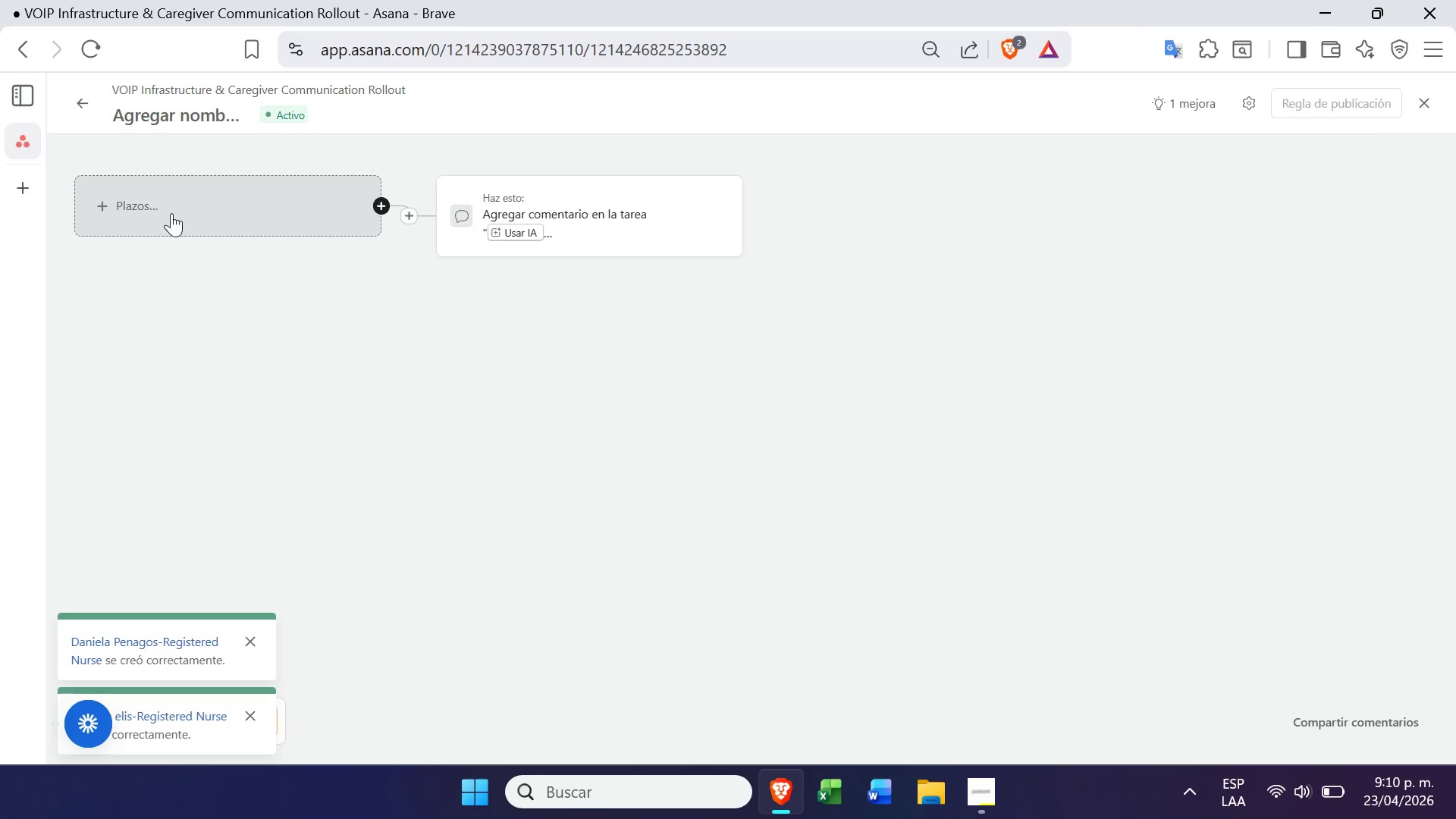 
left_click([162, 214])
 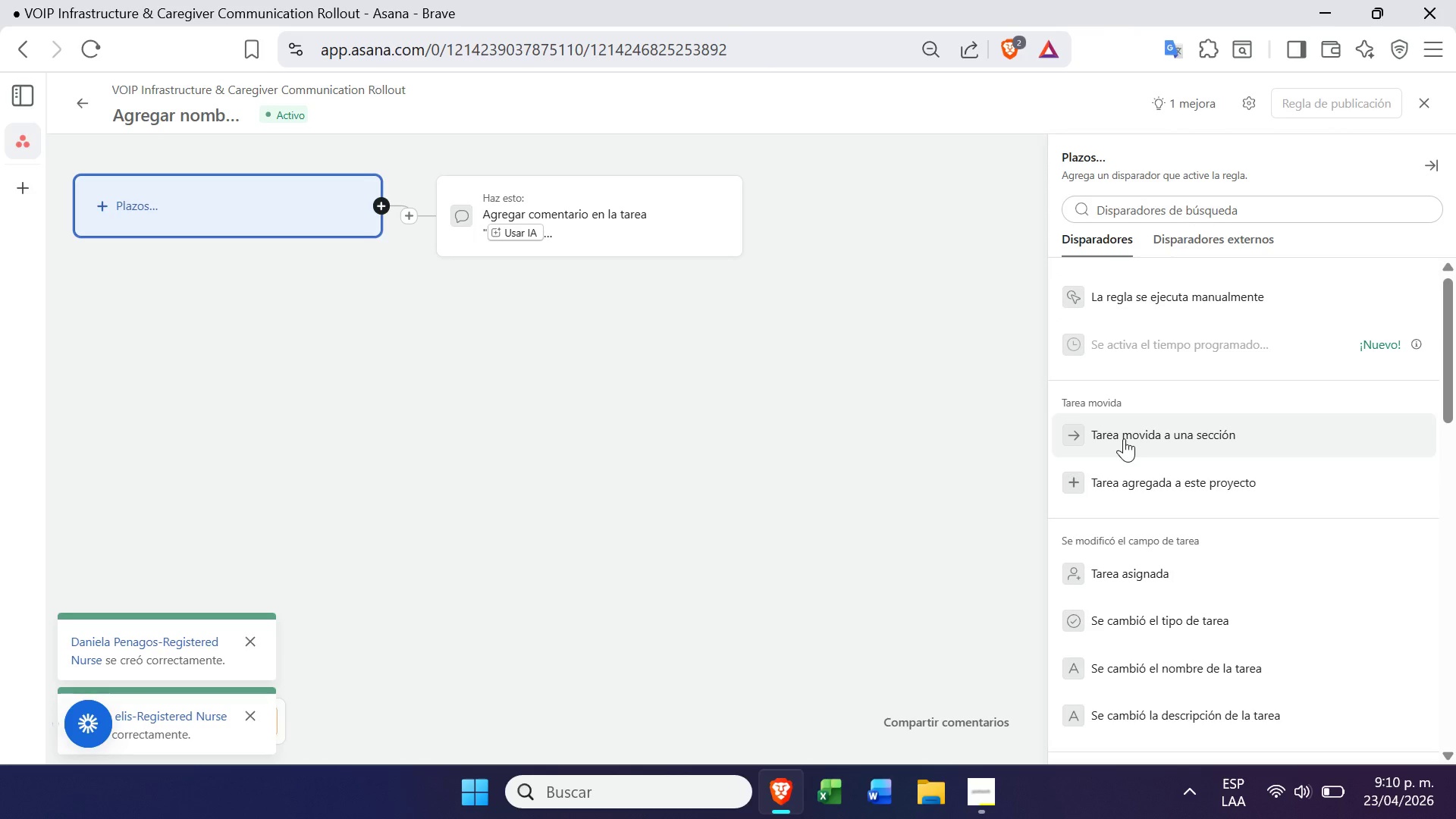 
wait(8.39)
 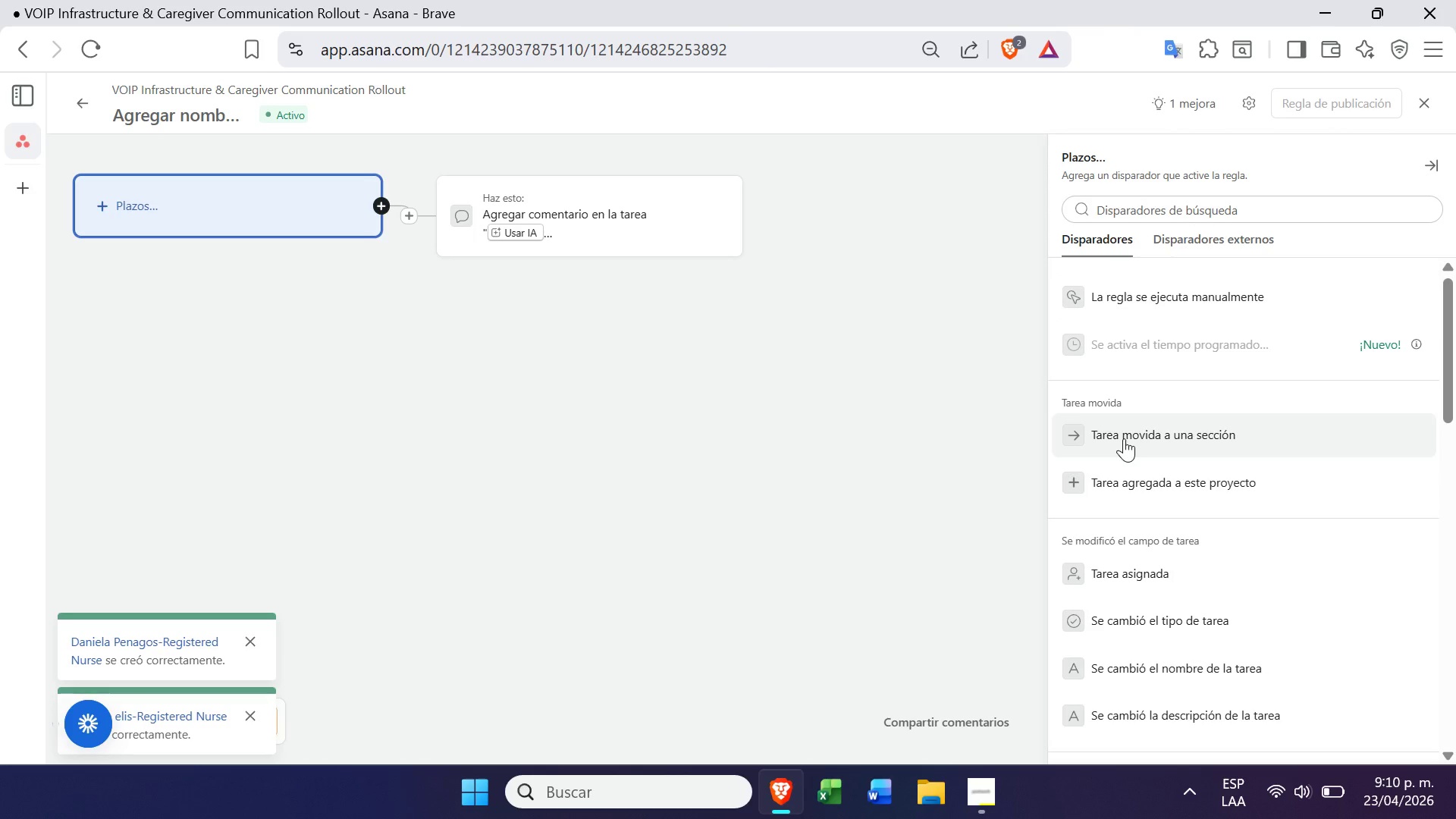 
left_click([1152, 616])
 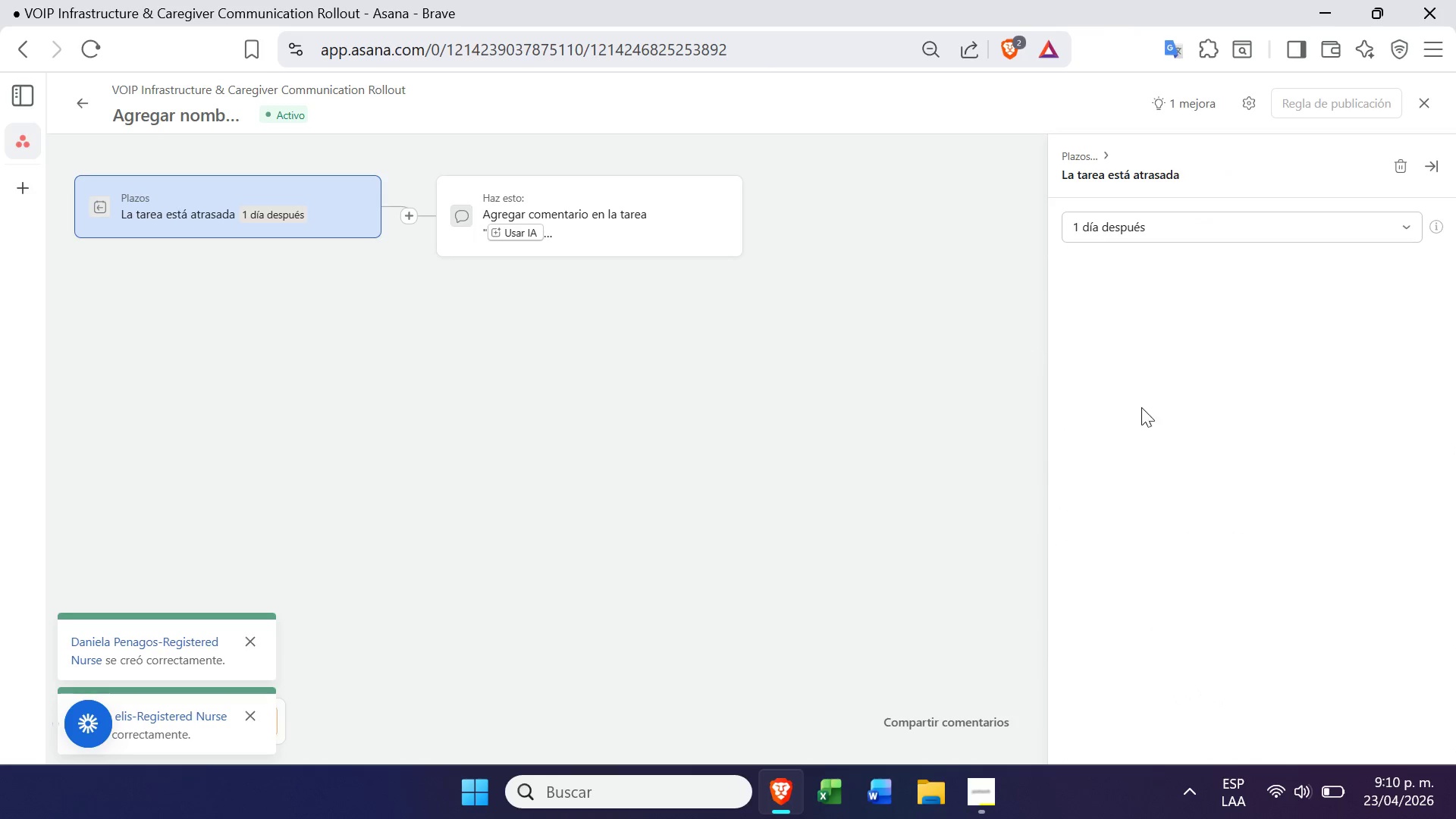 
left_click([981, 460])
 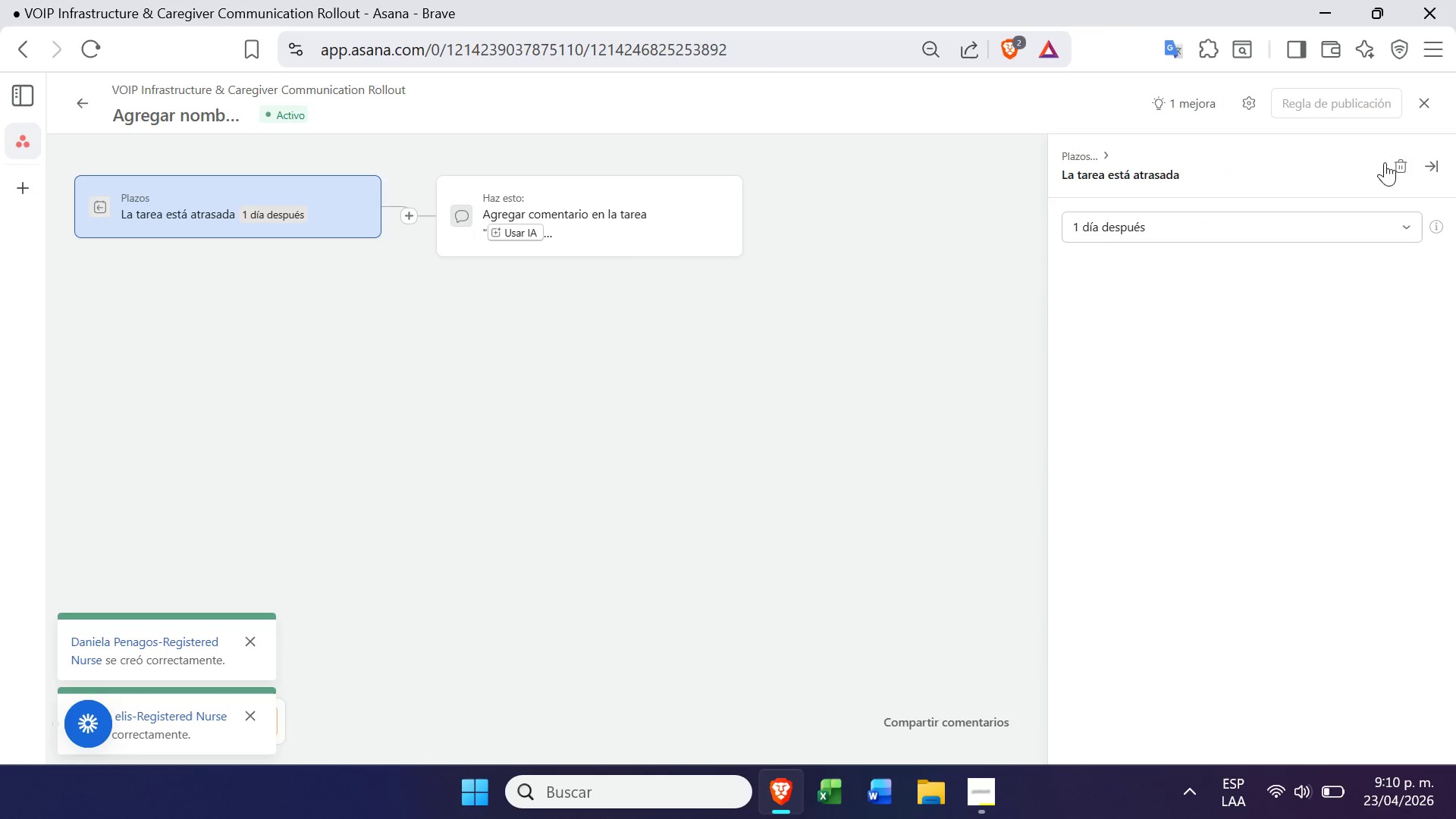 
left_click([1354, 97])
 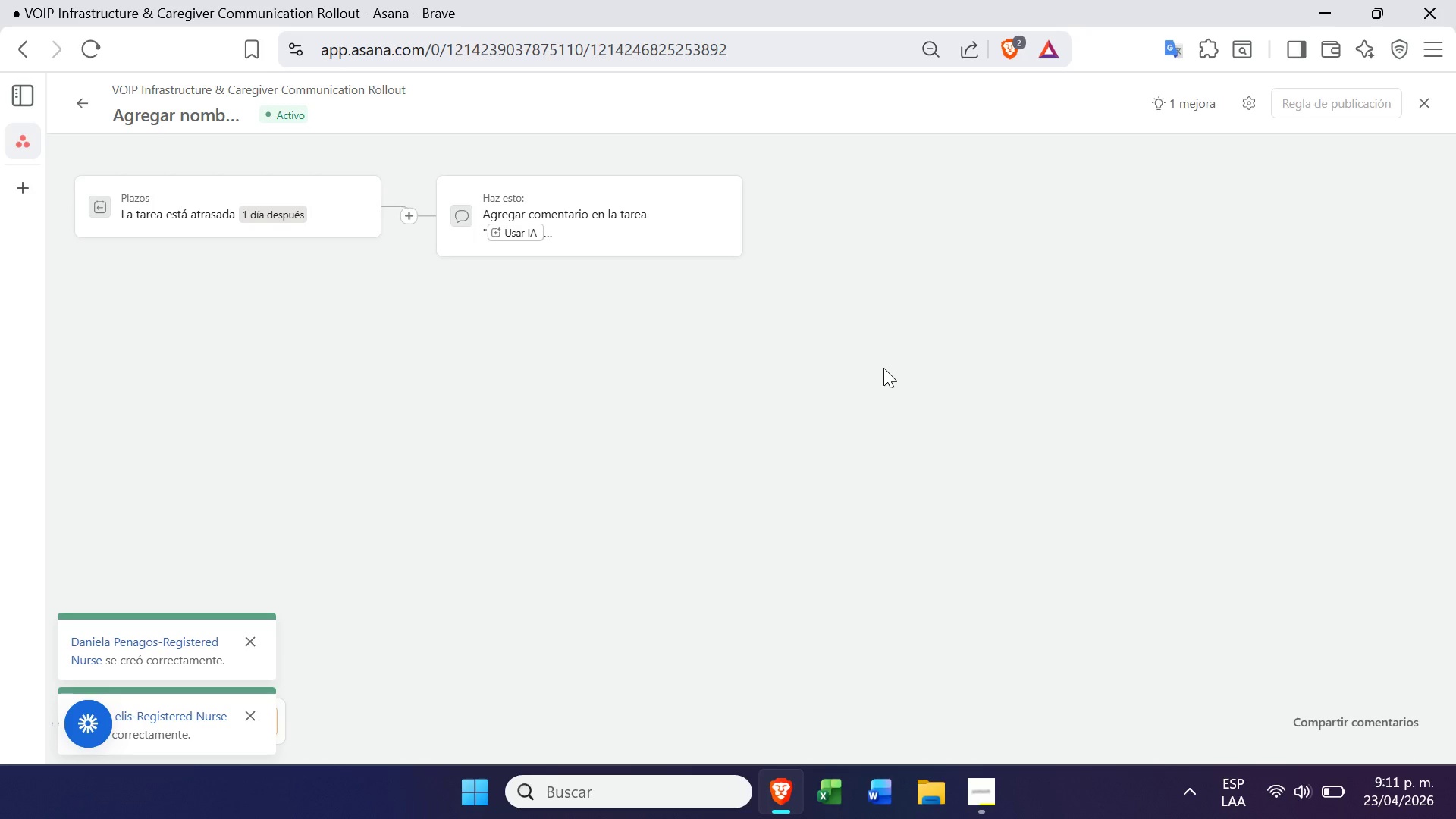 
left_click([974, 777])